 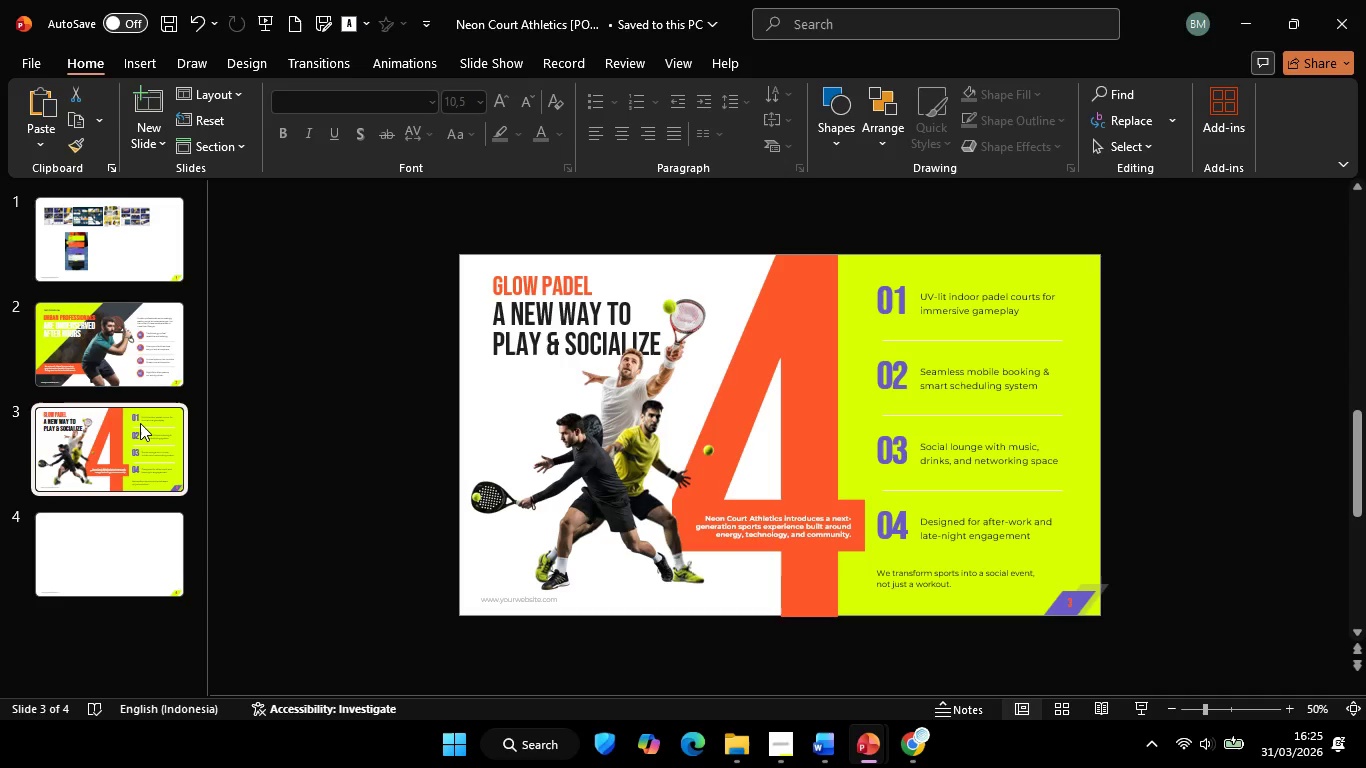 
left_click([71, 226])
 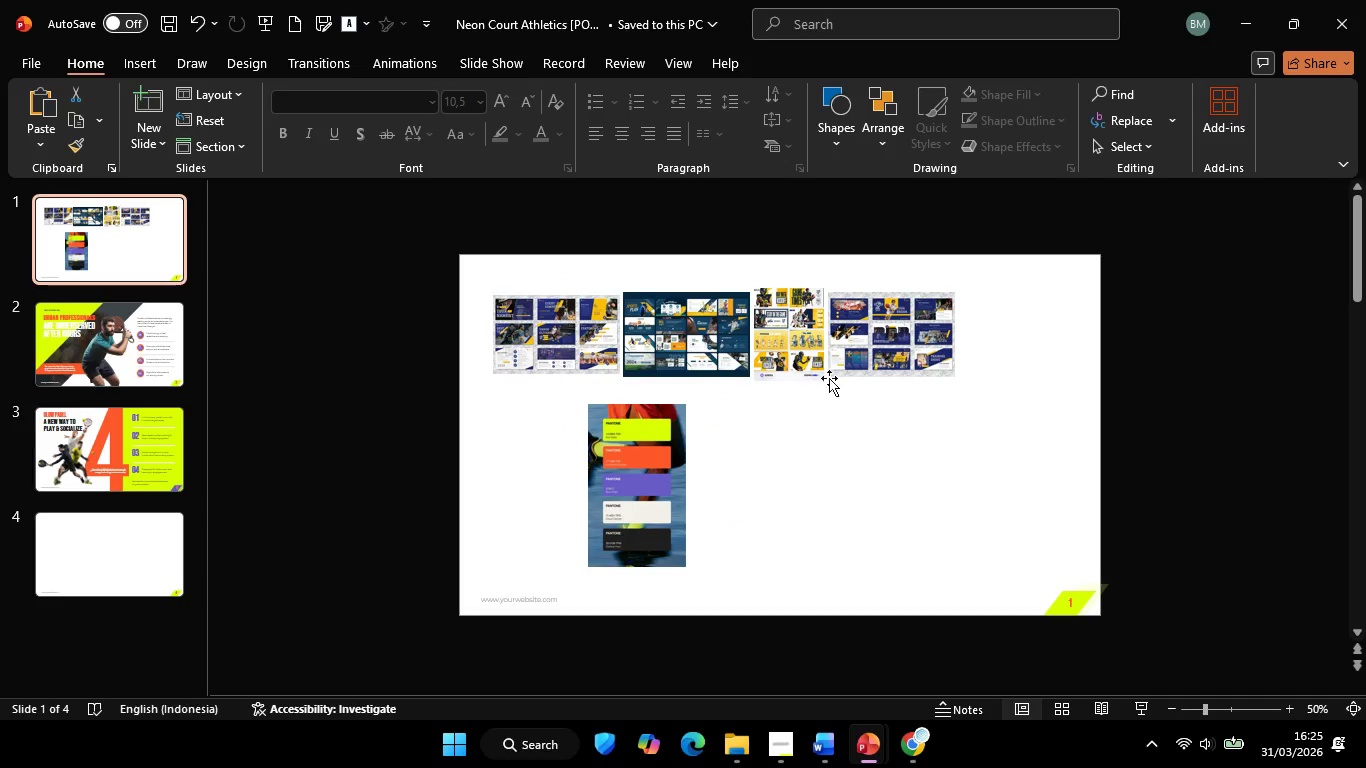 
left_click([858, 337])
 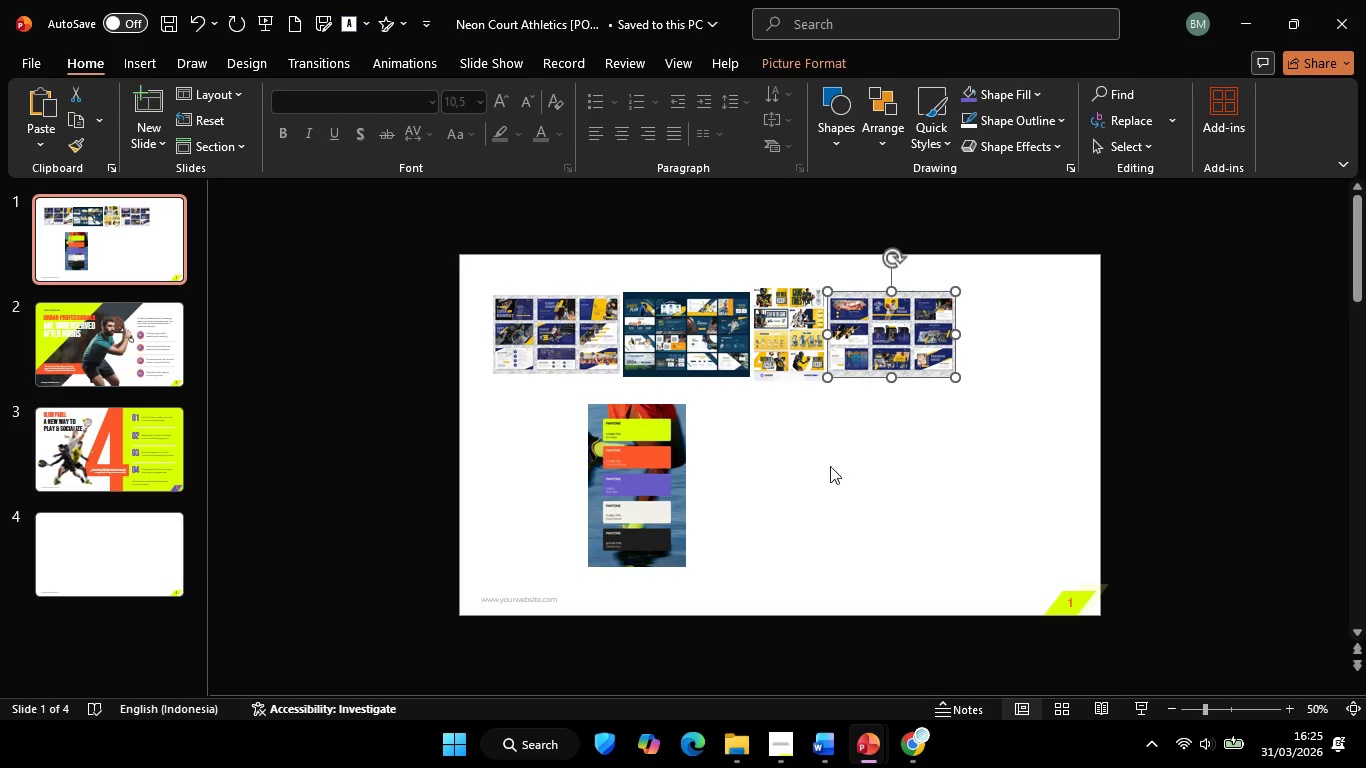 
key(Control+C)
 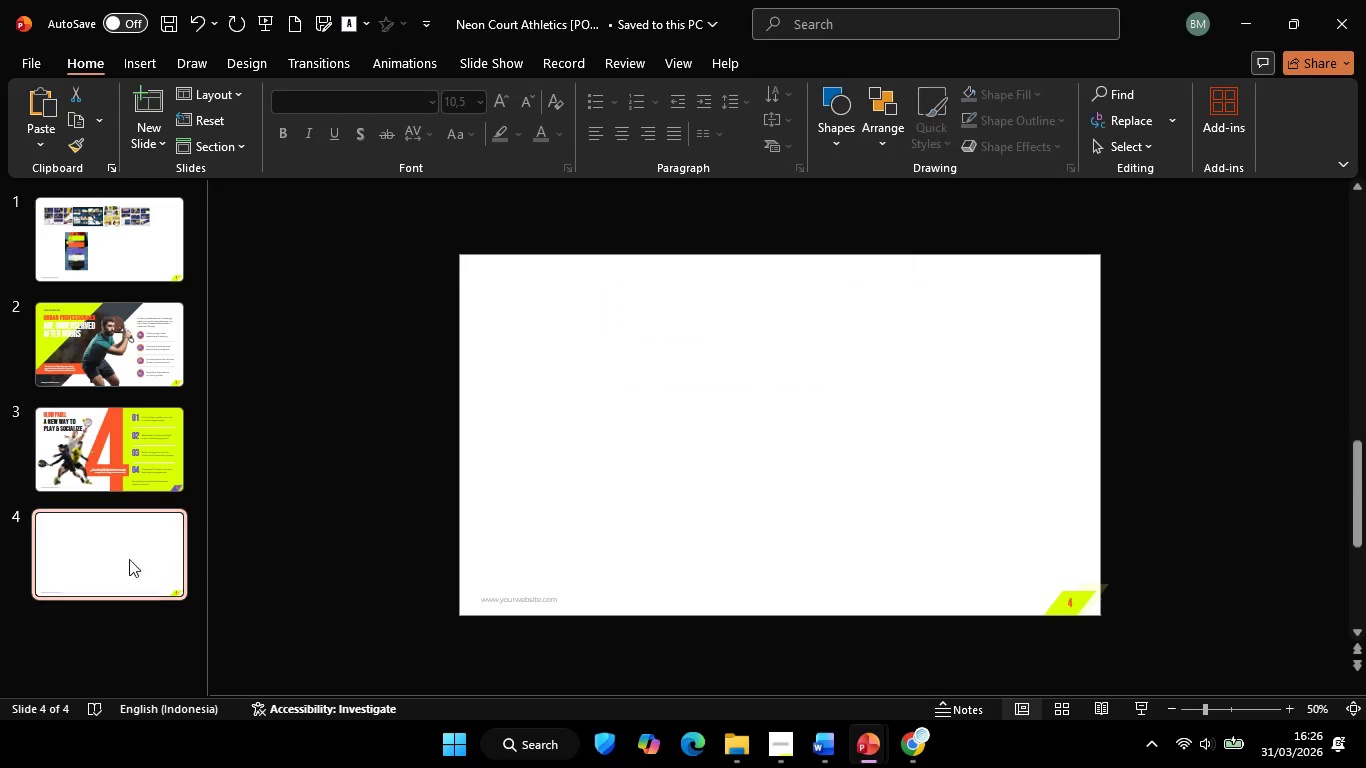 
key(Control+V)
 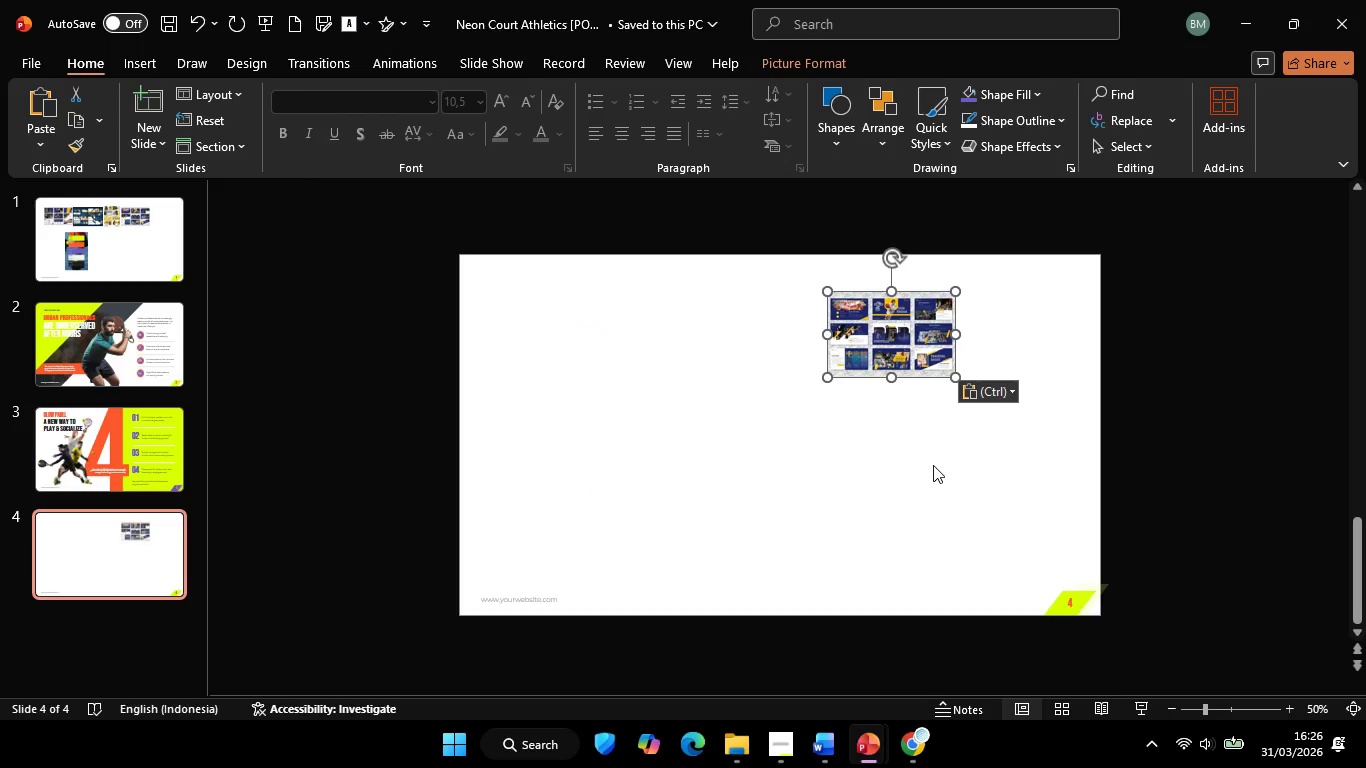 
hold_key(key=ControlLeft, duration=1.05)
scroll: coordinate [936, 467], scroll_direction: up, amount: 5.0
 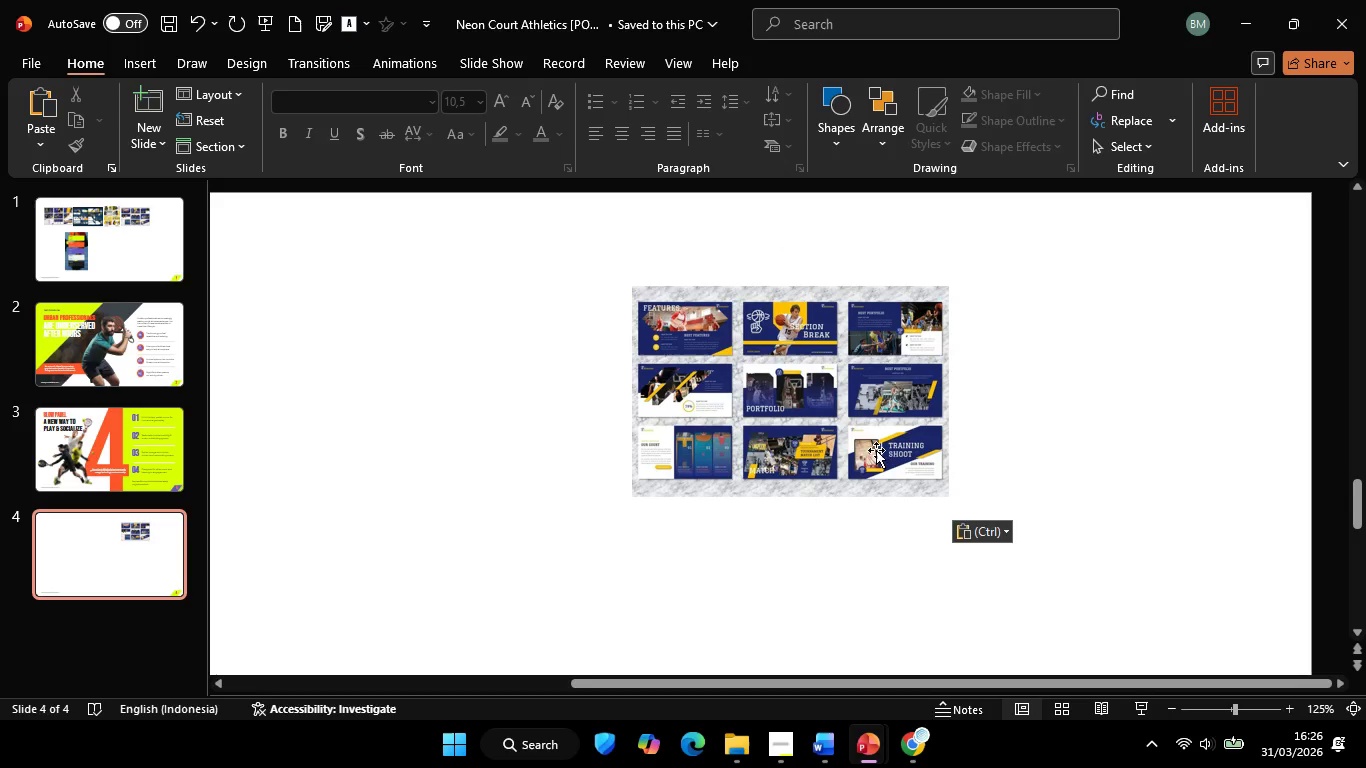 
double_click([867, 441])
 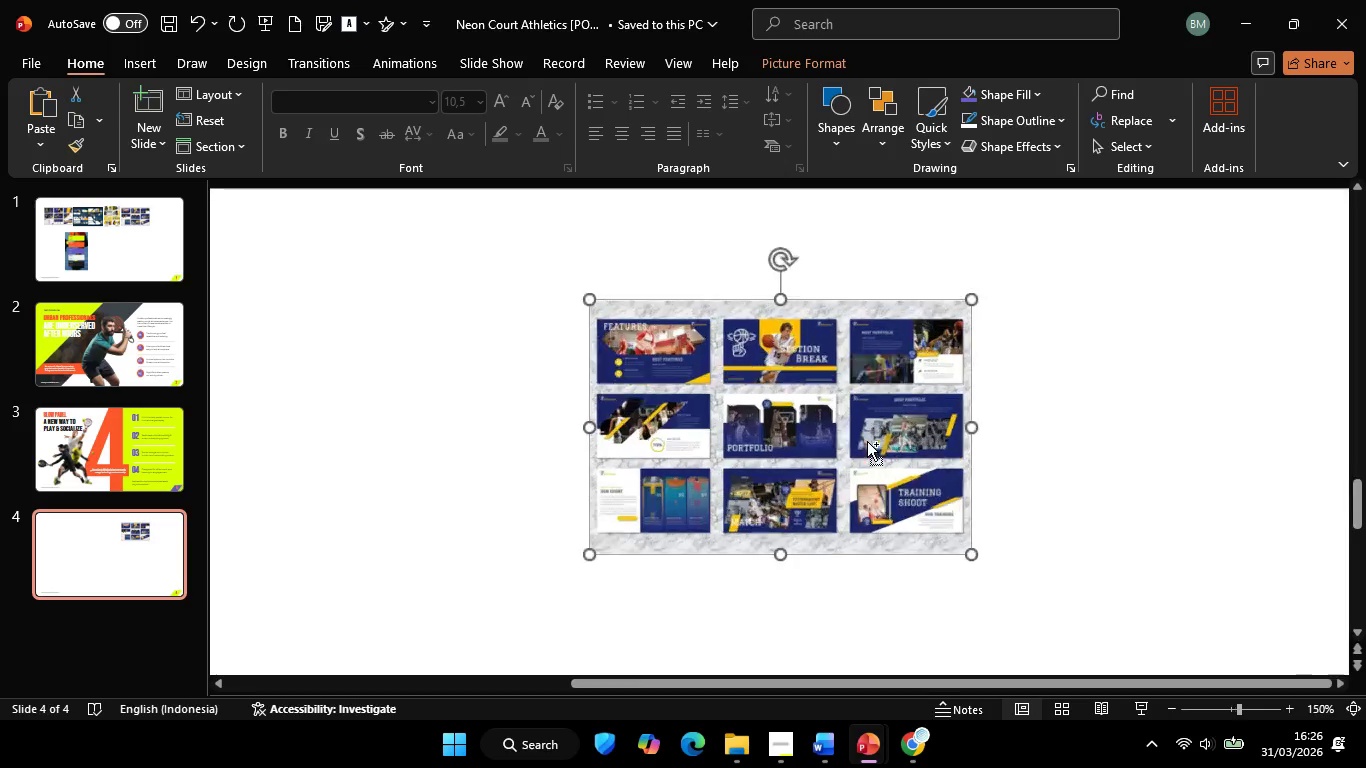 
hold_key(key=ControlLeft, duration=0.62)
scroll: coordinate [867, 441], scroll_direction: up, amount: 4.0
 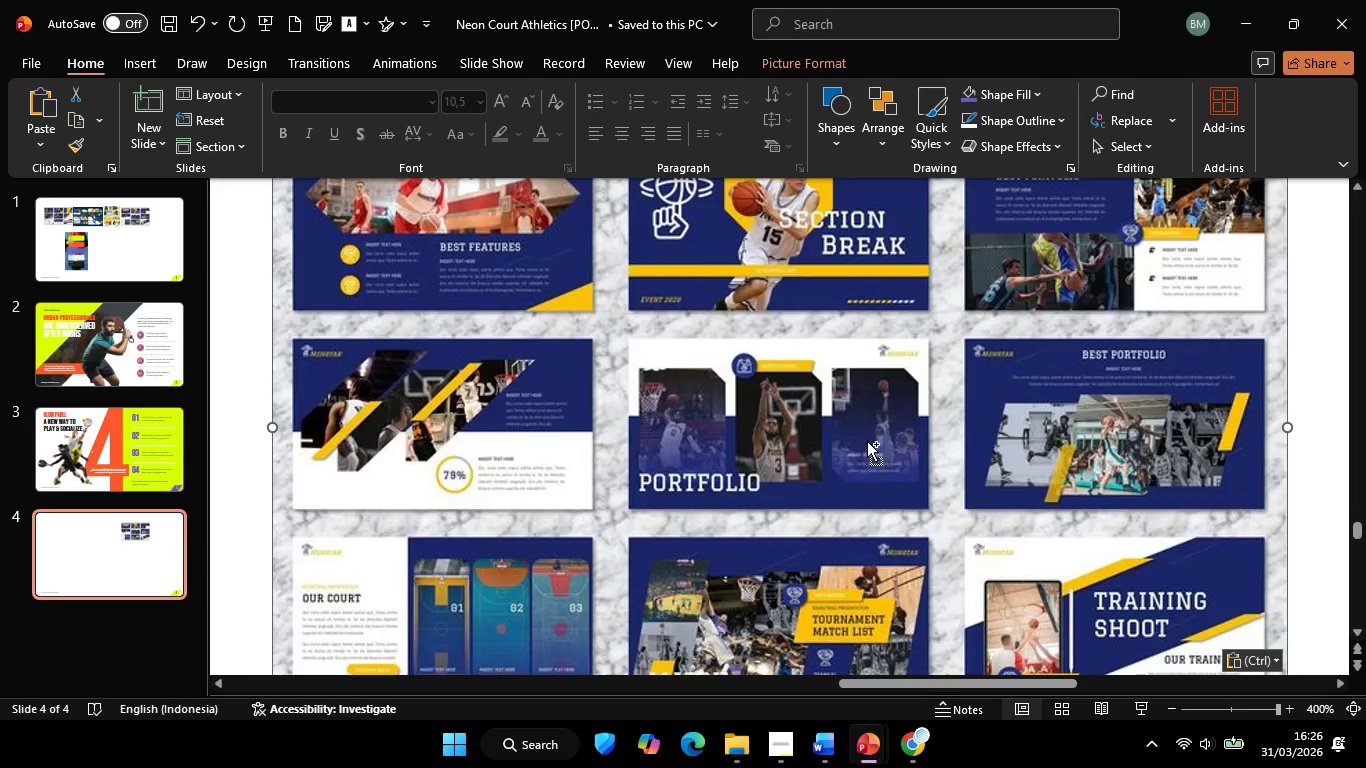 
hold_key(key=ControlLeft, duration=0.41)
scroll: coordinate [867, 441], scroll_direction: down, amount: 1.0
 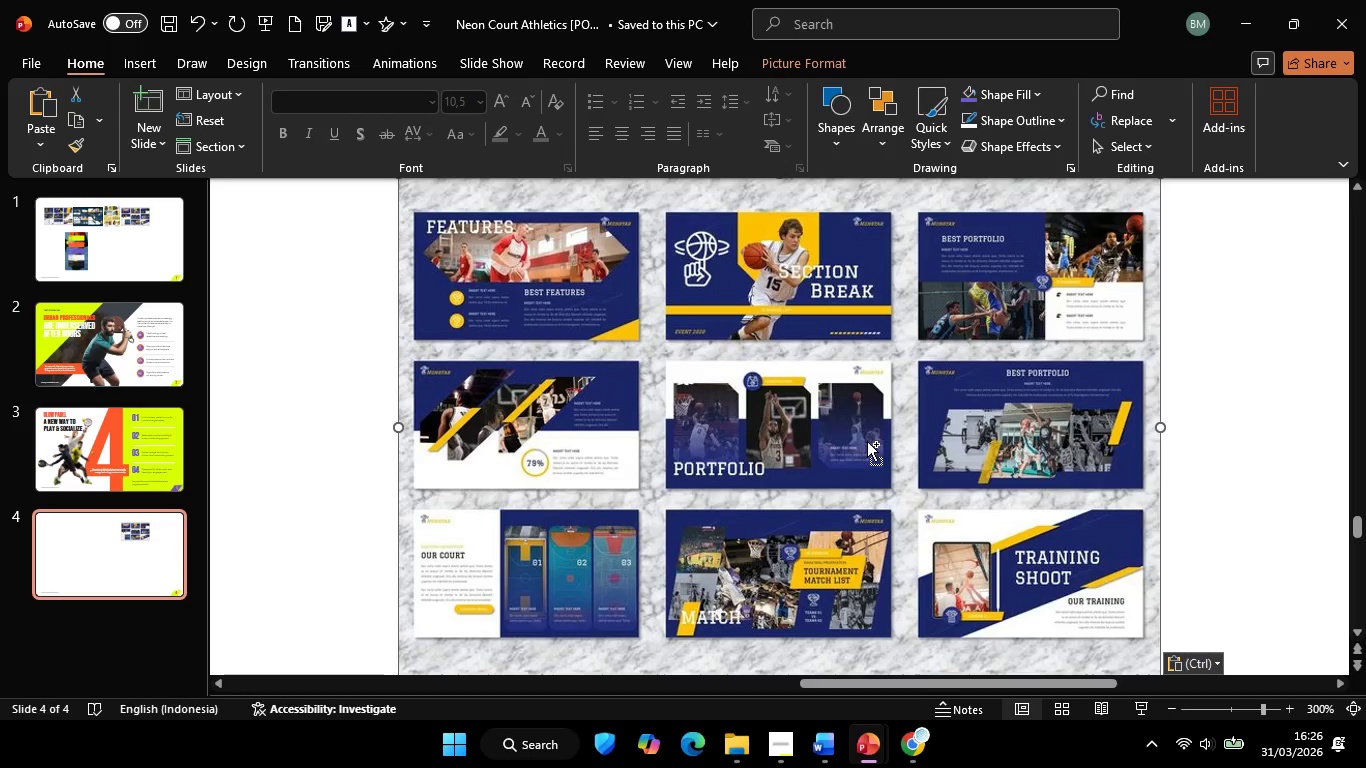 
hold_key(key=ControlLeft, duration=2.19)
scroll: coordinate [867, 441], scroll_direction: down, amount: 1.0
 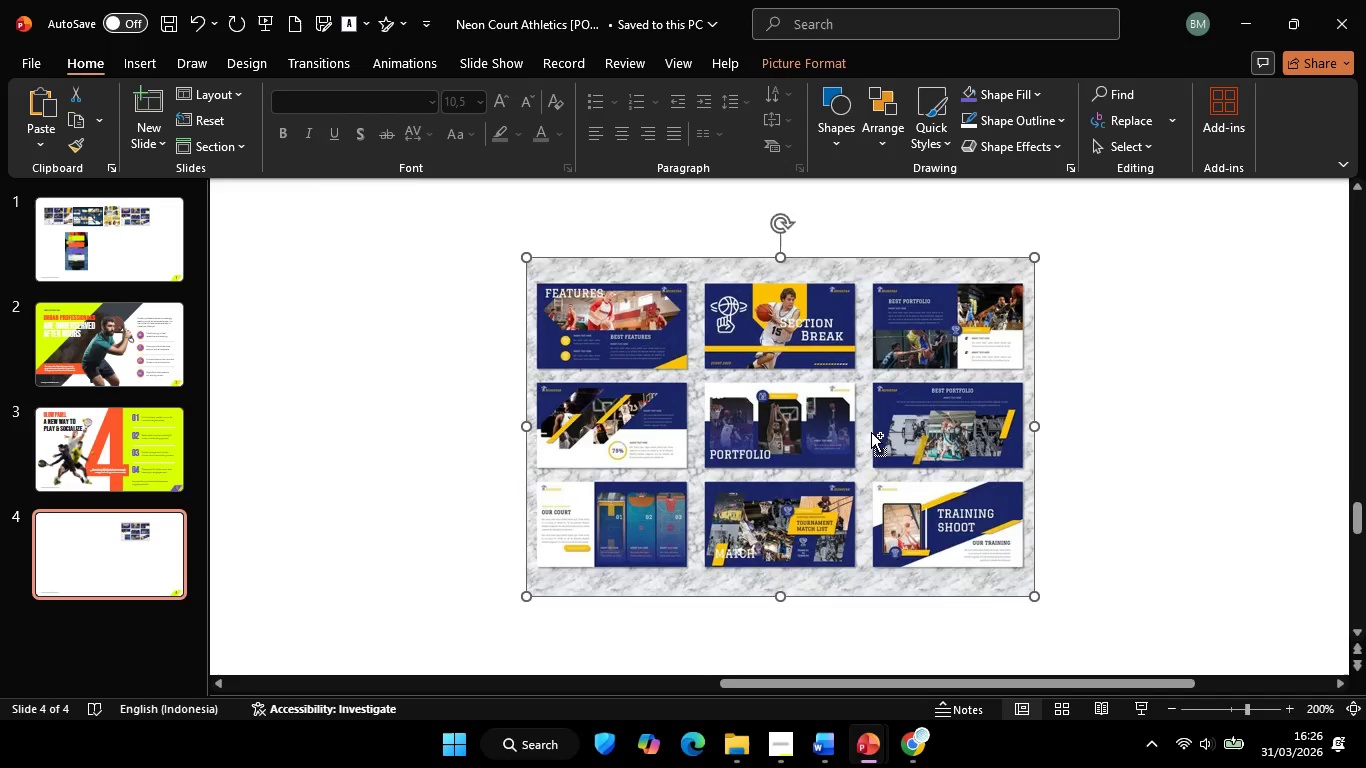 
hold_key(key=ControlLeft, duration=0.38)
scroll: coordinate [871, 432], scroll_direction: down, amount: 1.0
 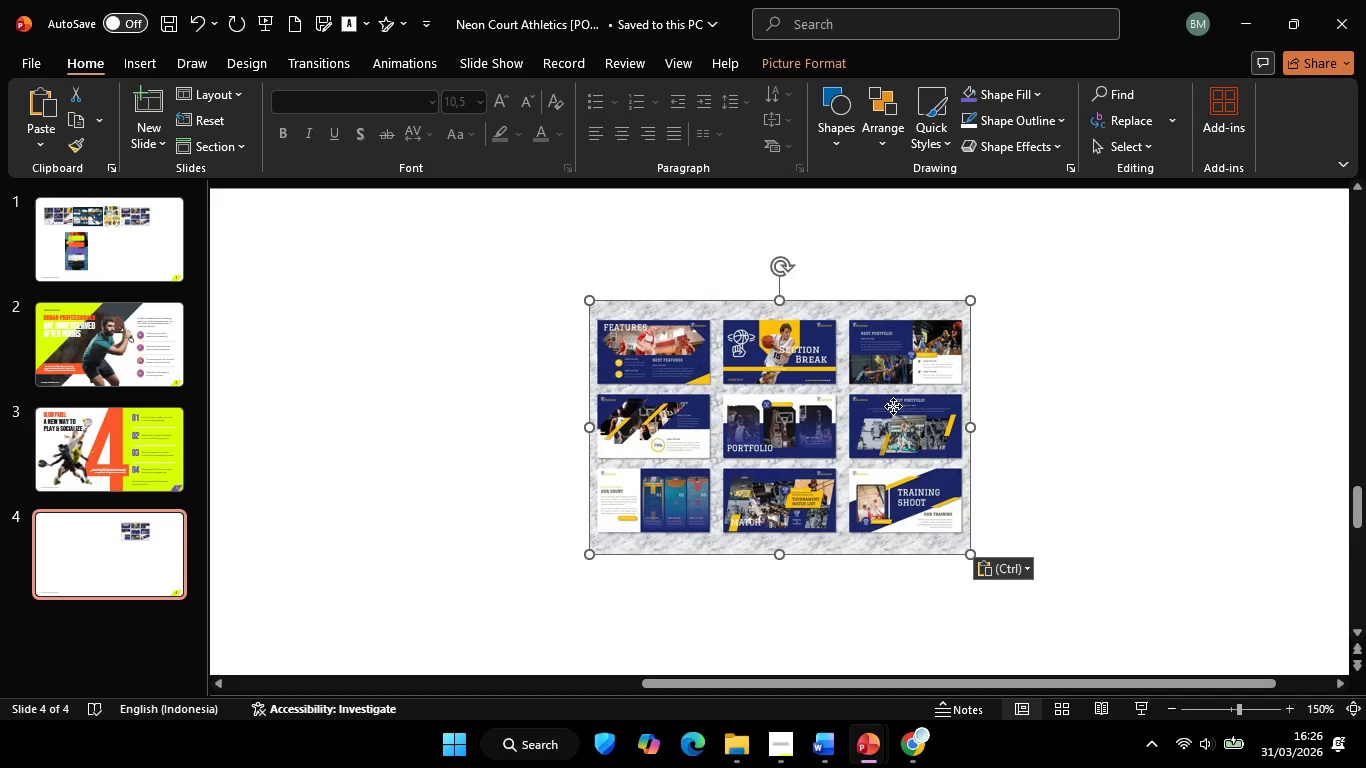 
left_click([893, 406])
 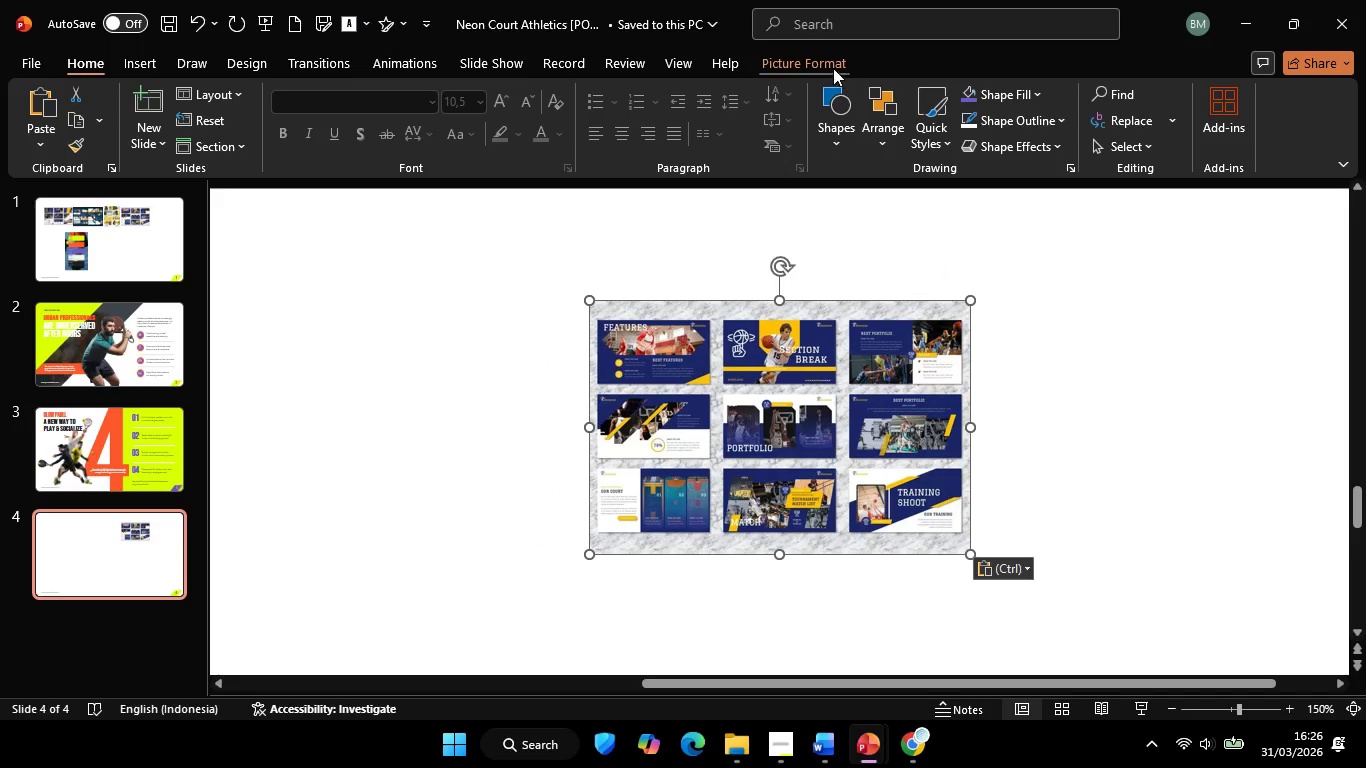 
left_click([833, 68])
 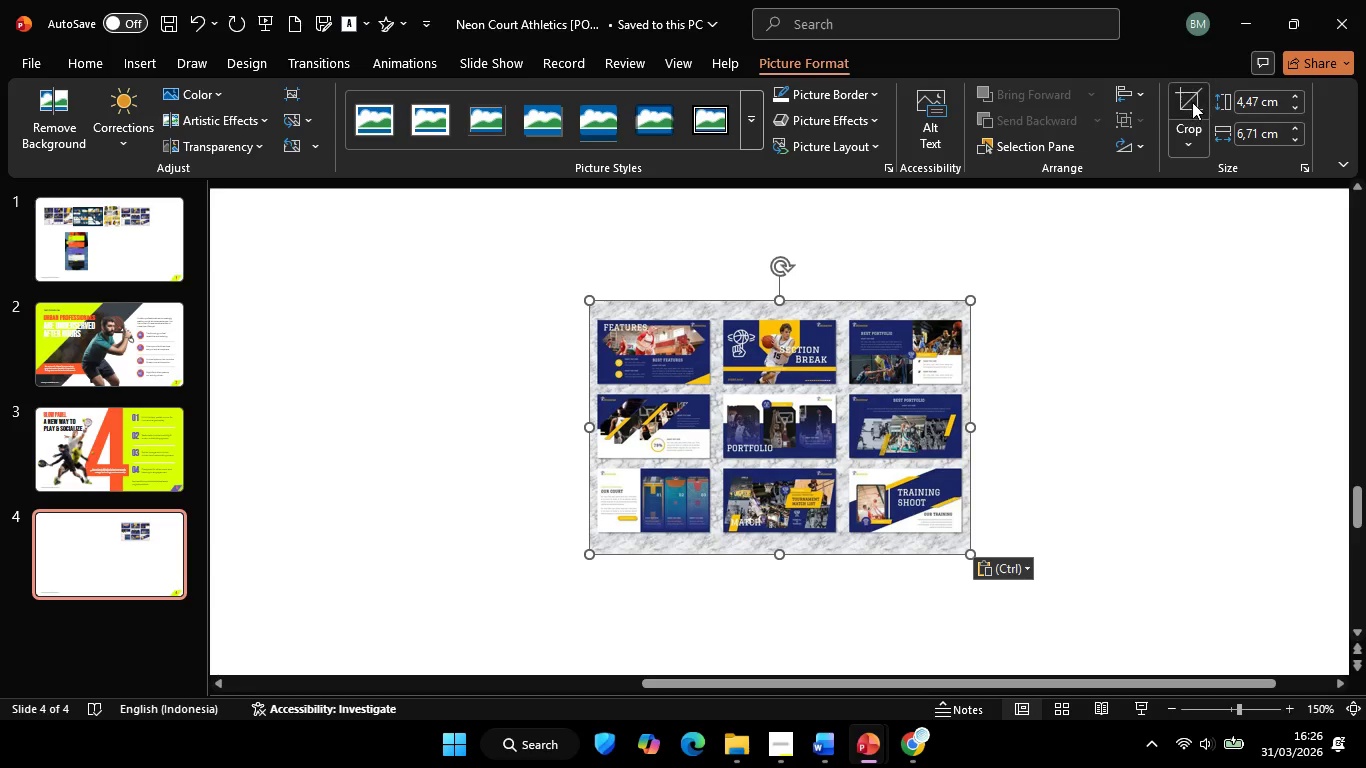 
left_click([1192, 102])
 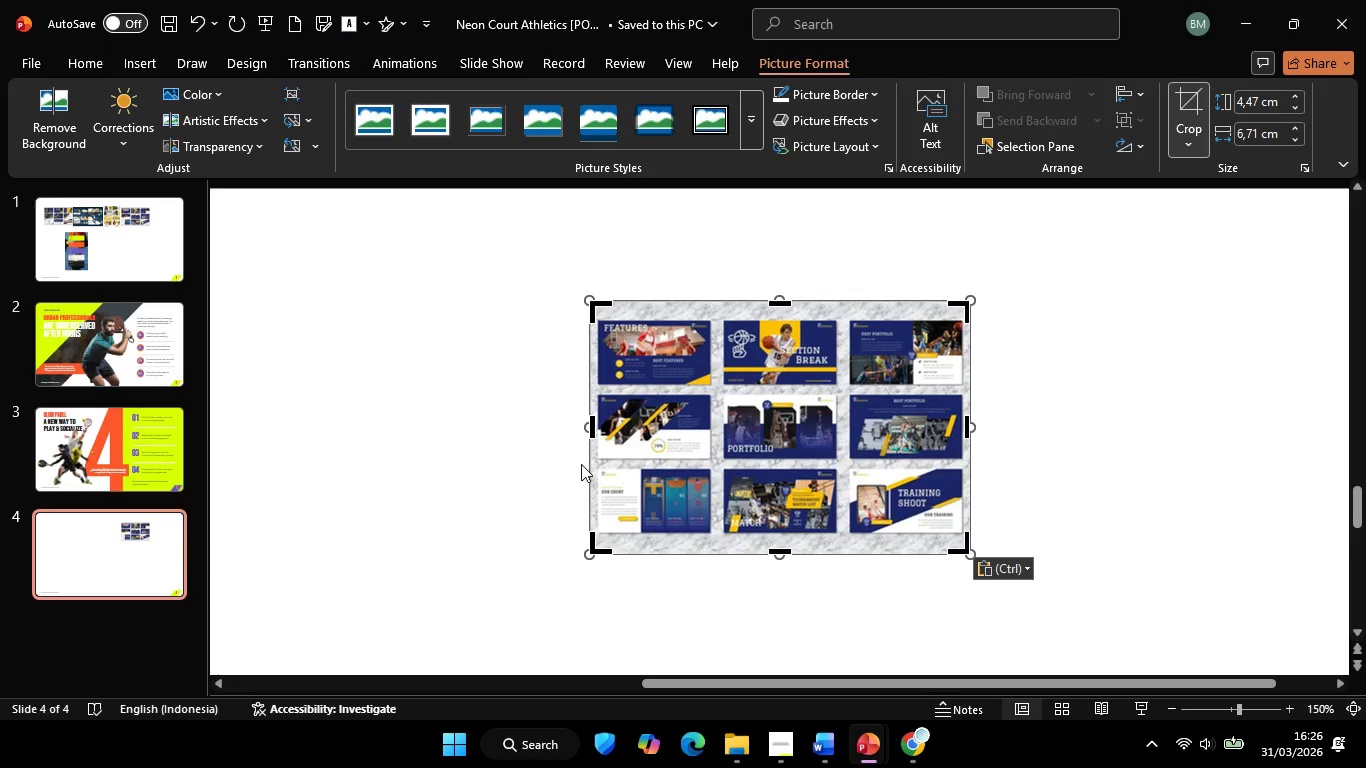 
hold_key(key=ShiftLeft, duration=2.38)
left_click_drag(start_coordinate=[593, 428], to_coordinate=[850, 420])
 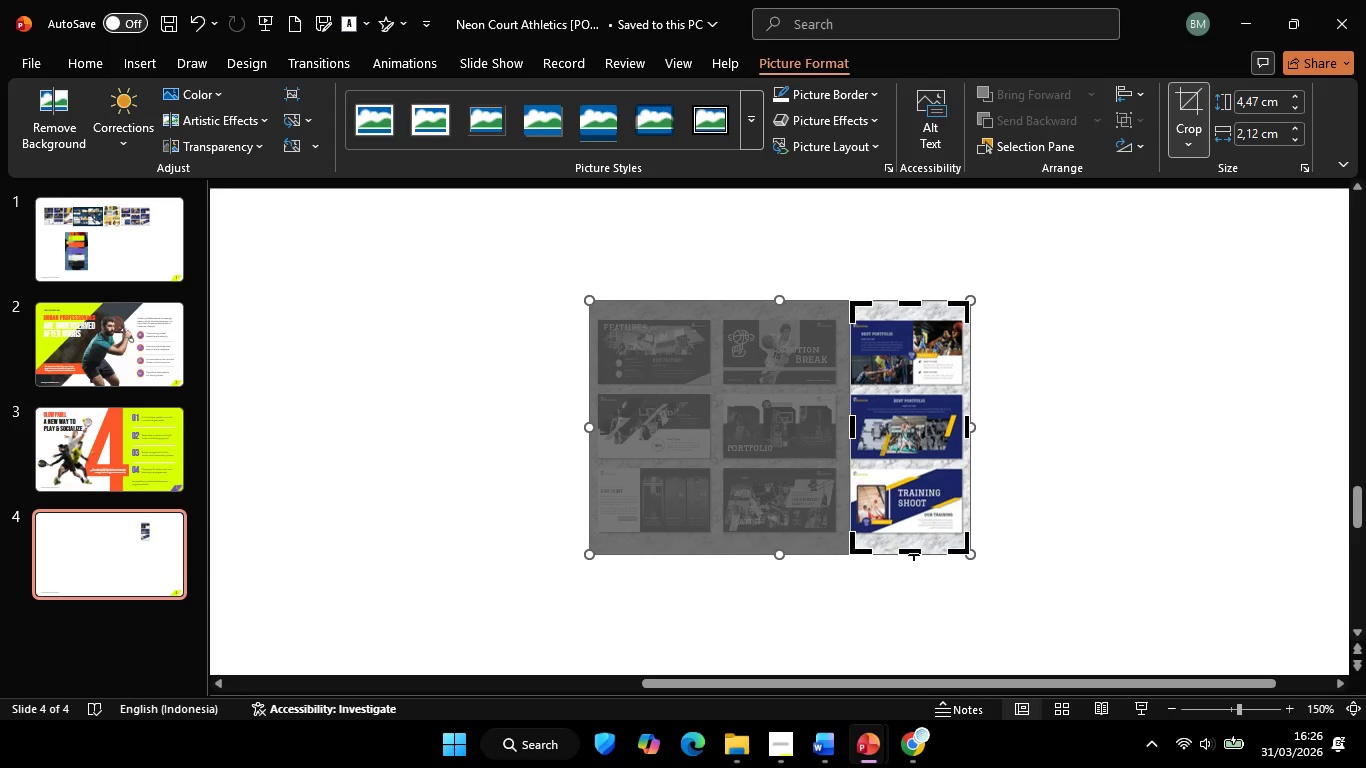 
hold_key(key=ShiftLeft, duration=2.39)
left_click_drag(start_coordinate=[915, 554], to_coordinate=[924, 382])
 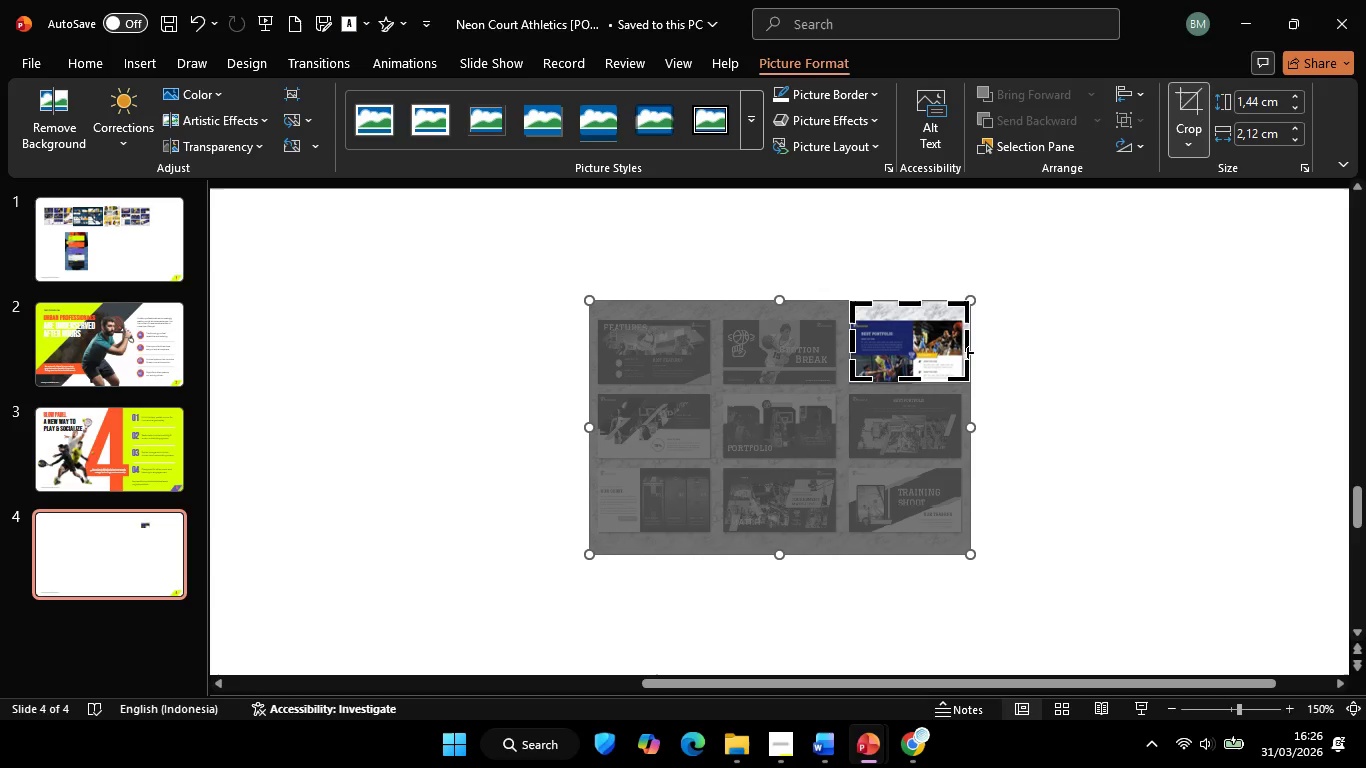 
hold_key(key=ShiftLeft, duration=1.42)
 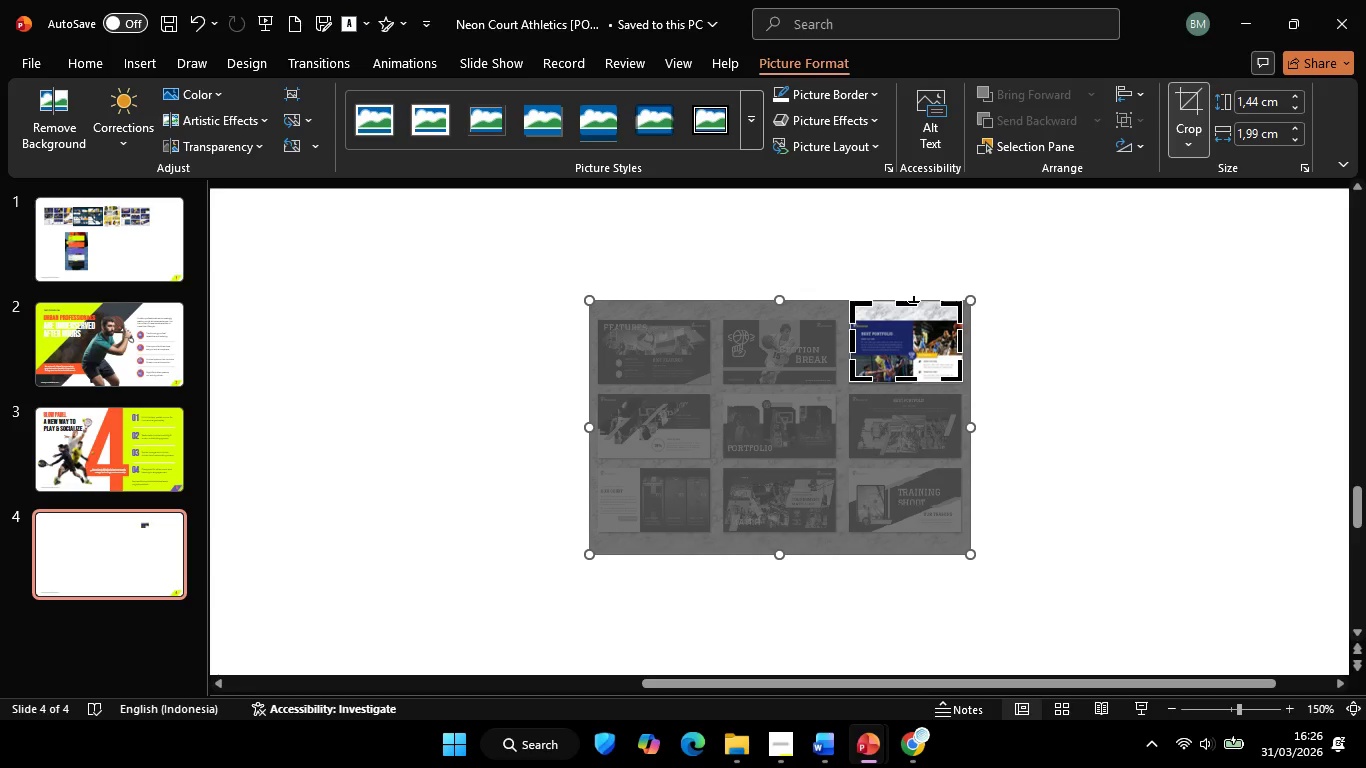 
hold_key(key=ShiftLeft, duration=2.61)
left_click_drag(start_coordinate=[911, 302], to_coordinate=[921, 319])
 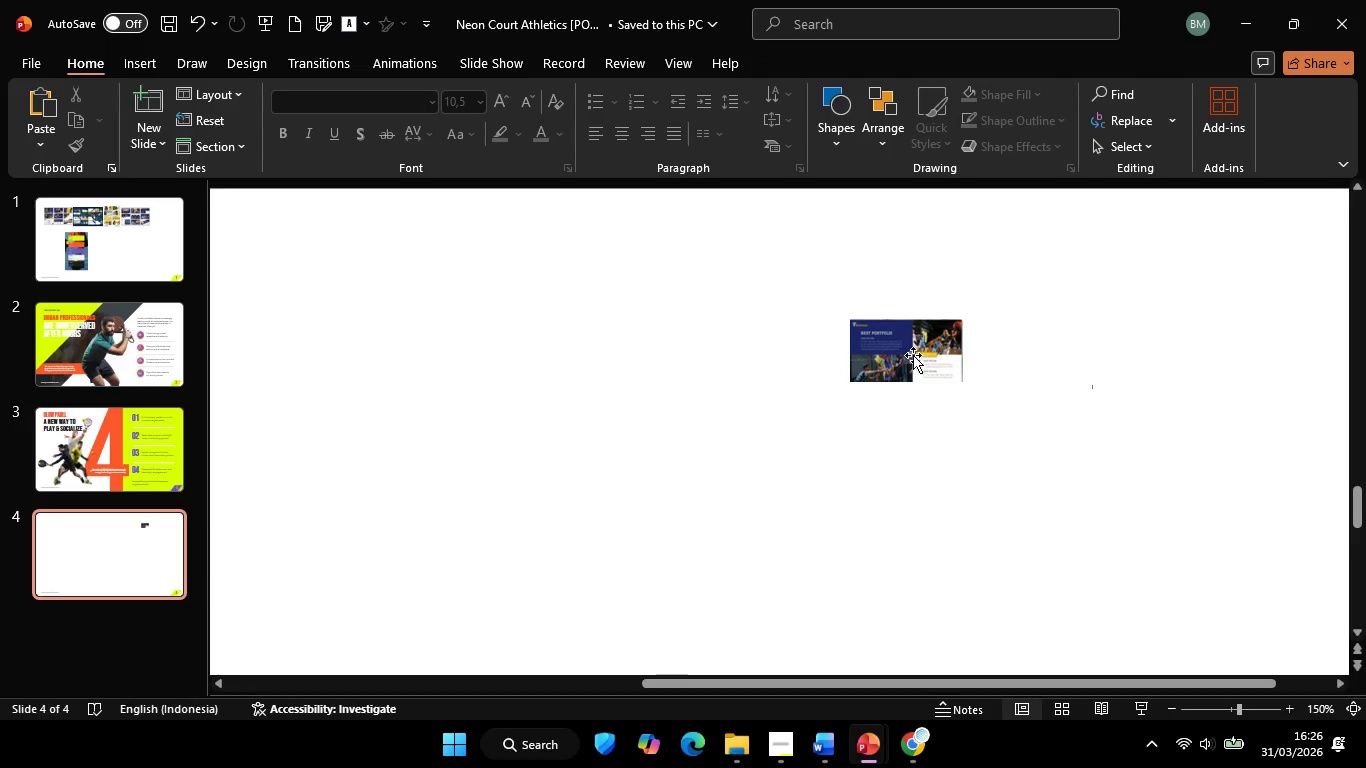 
left_click([913, 355])
 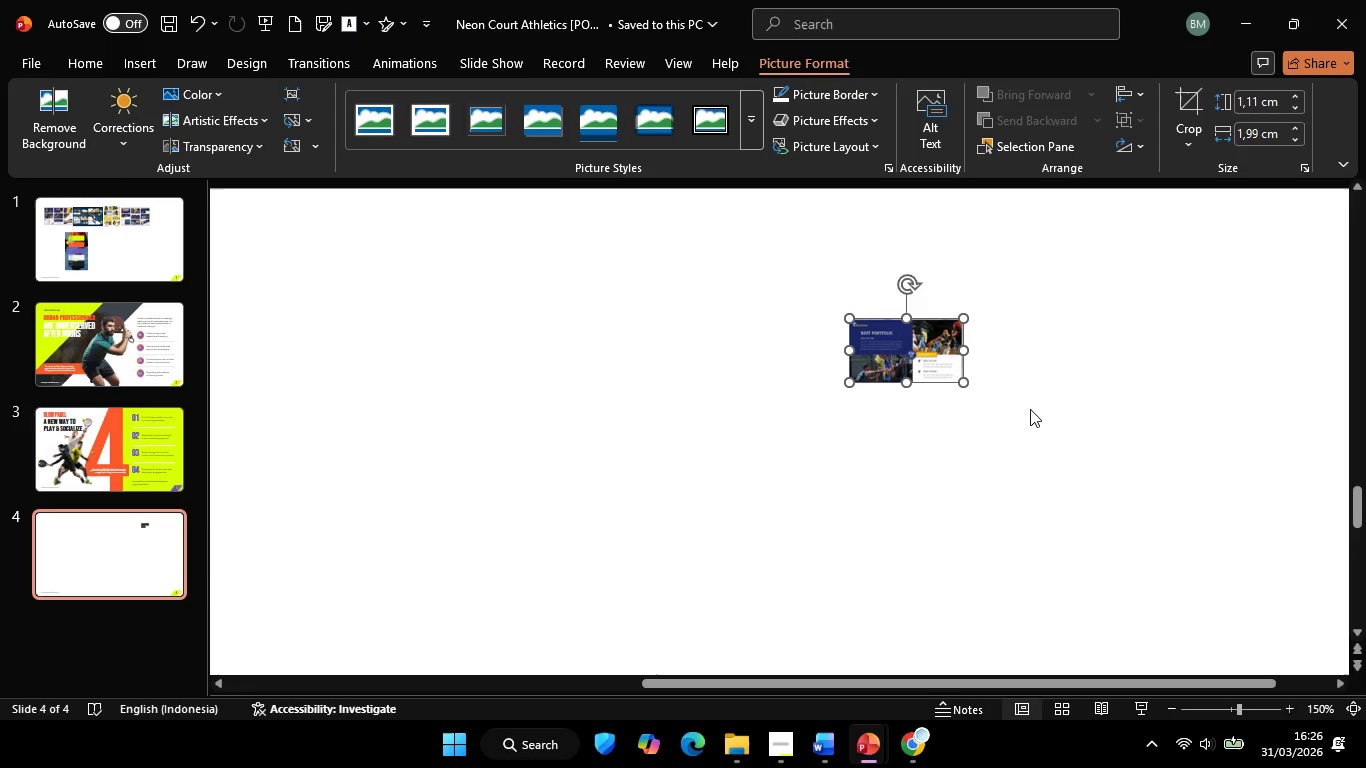 
hold_key(key=ControlLeft, duration=1.89)
hold_key(key=ShiftLeft, duration=1.2)
left_click_drag(start_coordinate=[970, 385], to_coordinate=[1109, 469])
 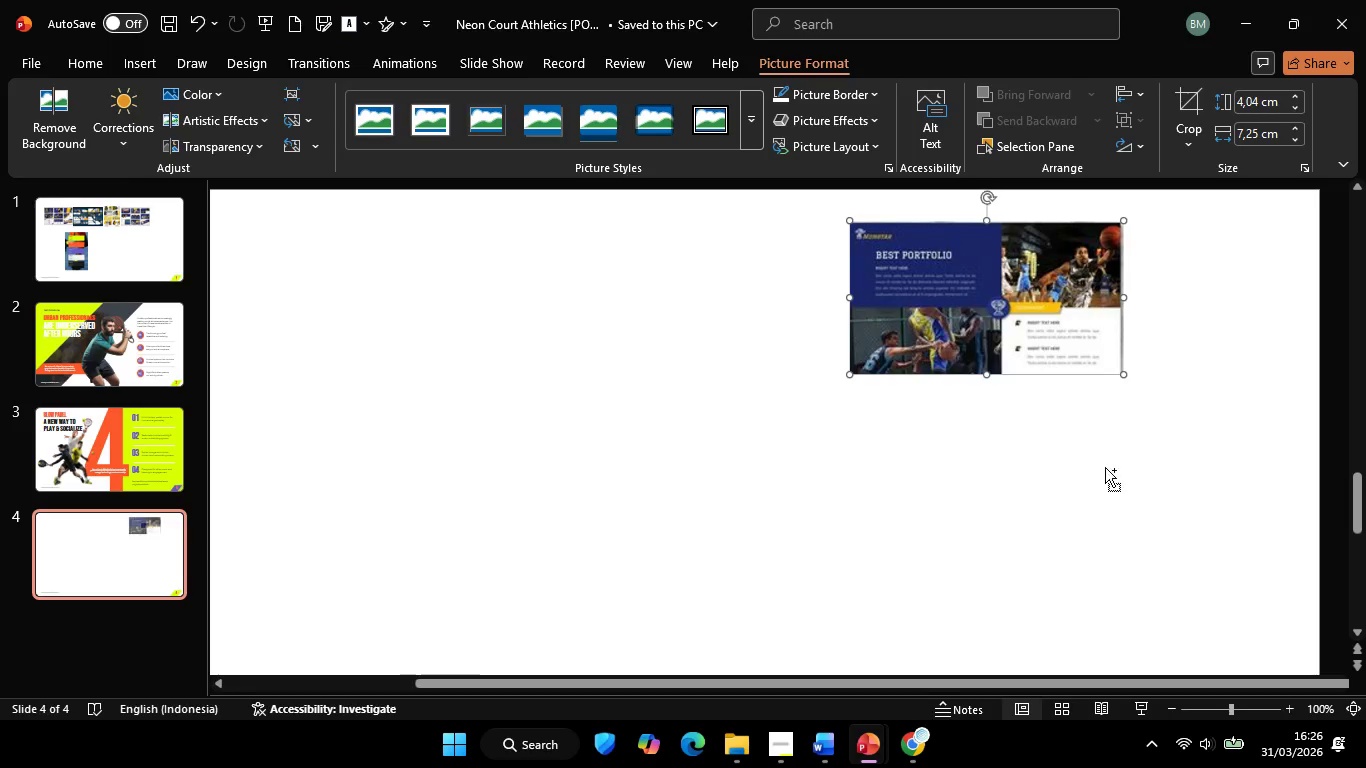 
scroll: coordinate [1110, 469], scroll_direction: down, amount: 2.0
 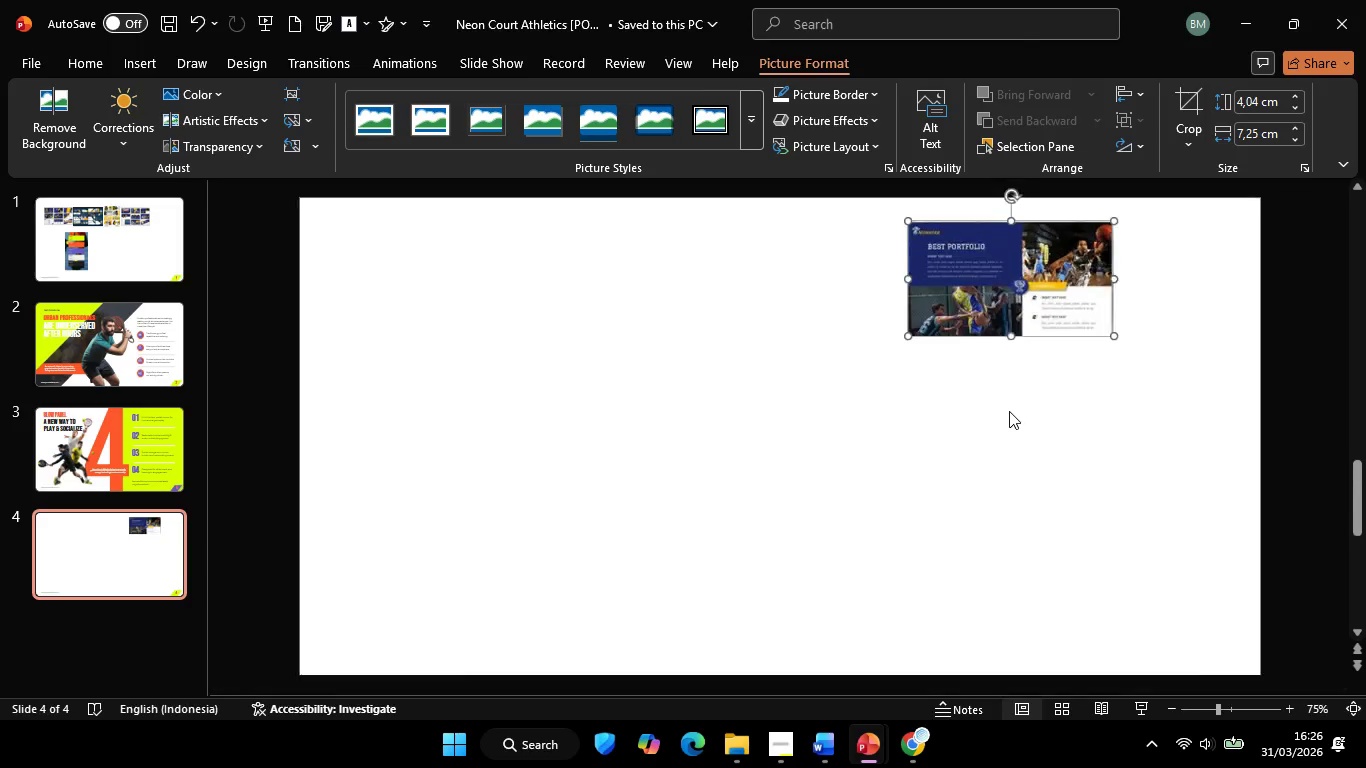 
key(Control+ControlLeft)
 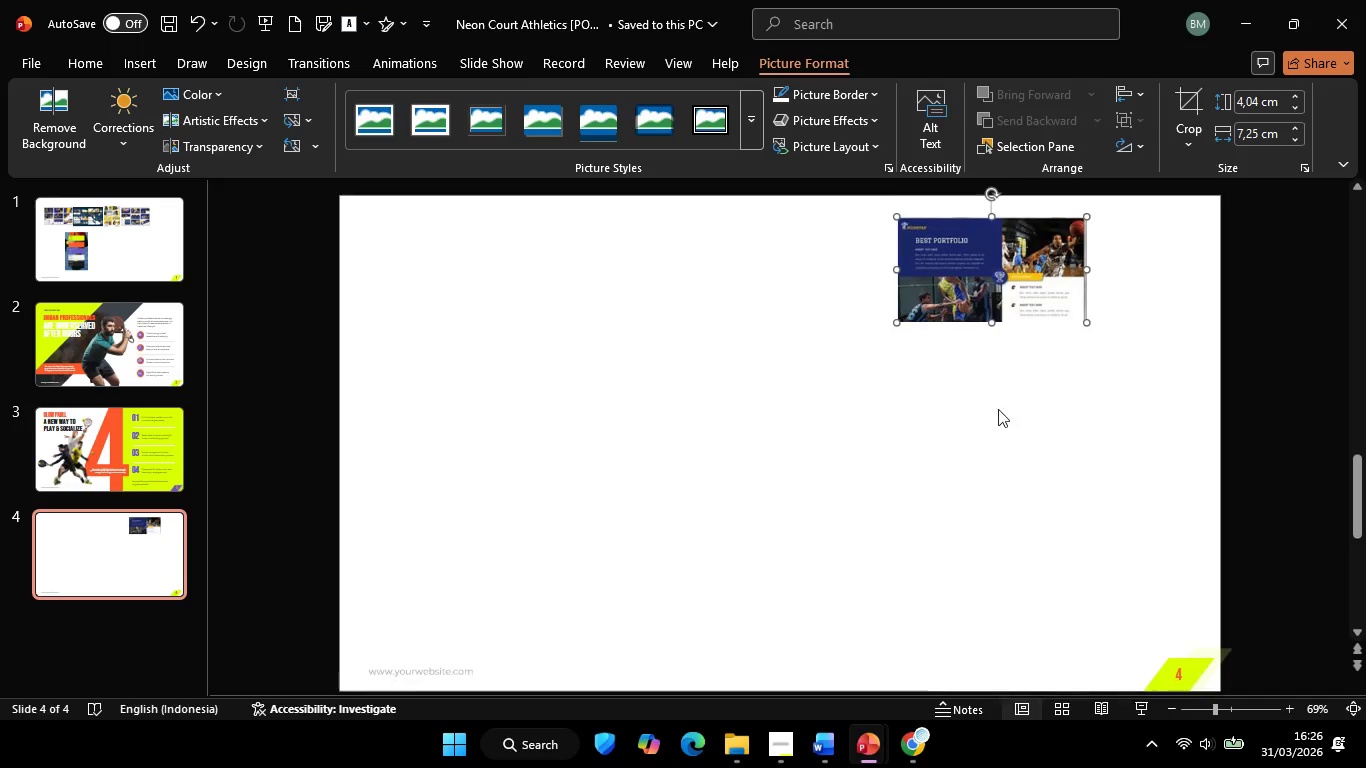 
scroll: coordinate [1009, 410], scroll_direction: down, amount: 2.0
 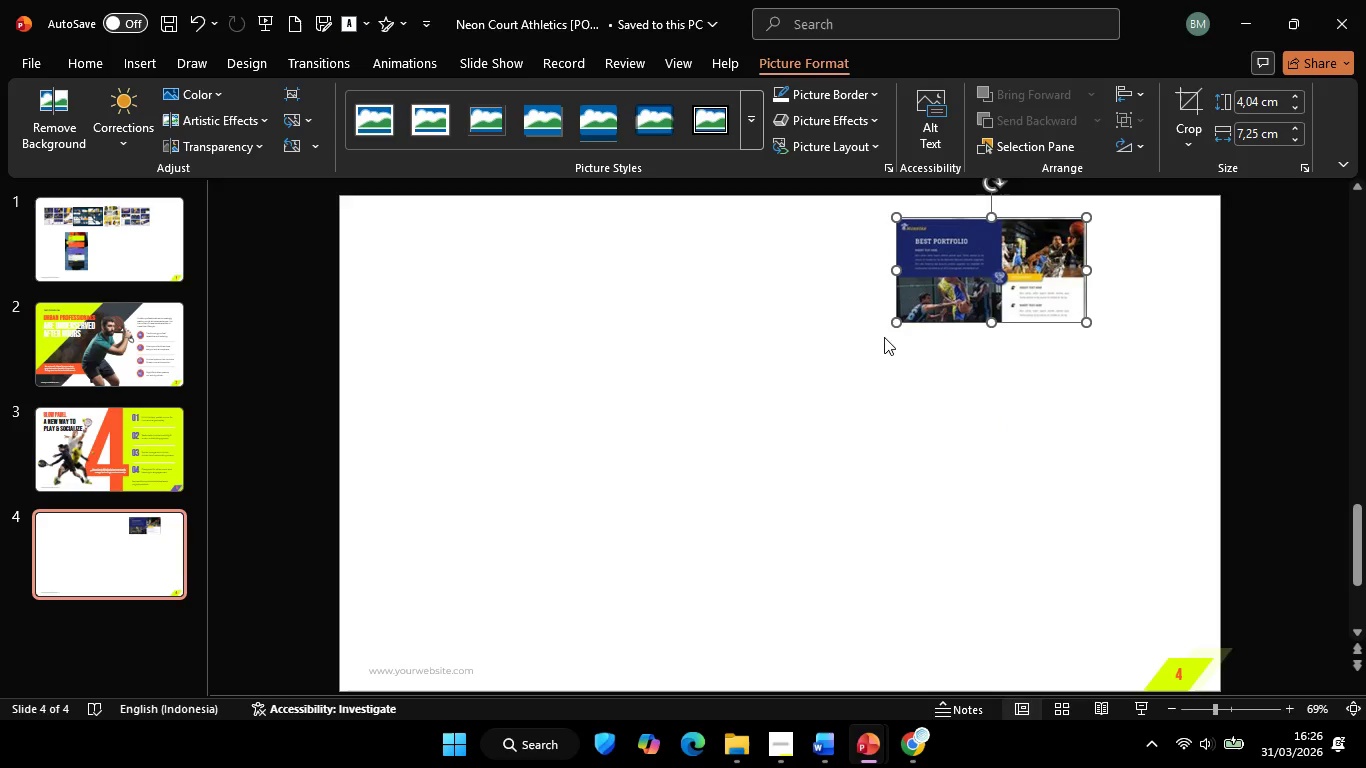 
hold_key(key=ShiftLeft, duration=1.36)
left_click_drag(start_coordinate=[896, 322], to_coordinate=[684, 392])
 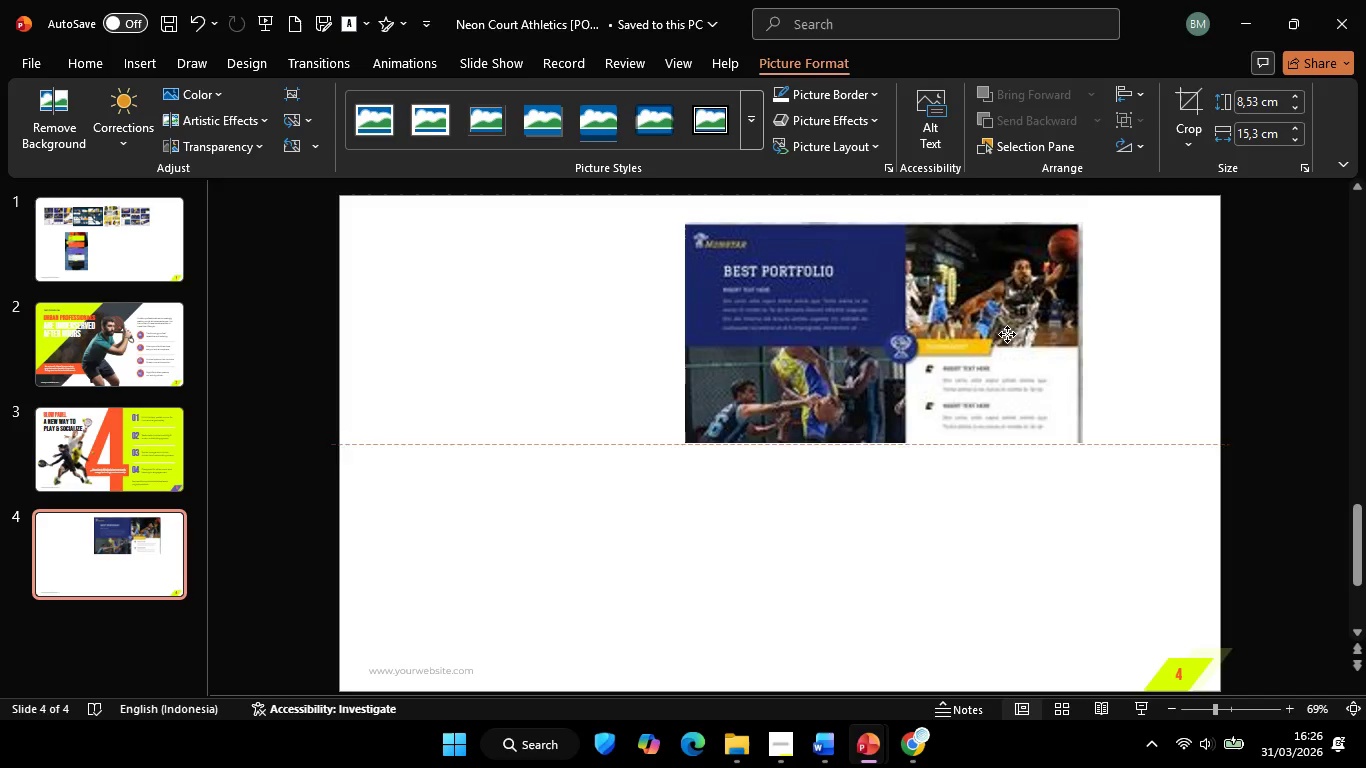 
left_click_drag(start_coordinate=[1018, 317], to_coordinate=[957, 397])
 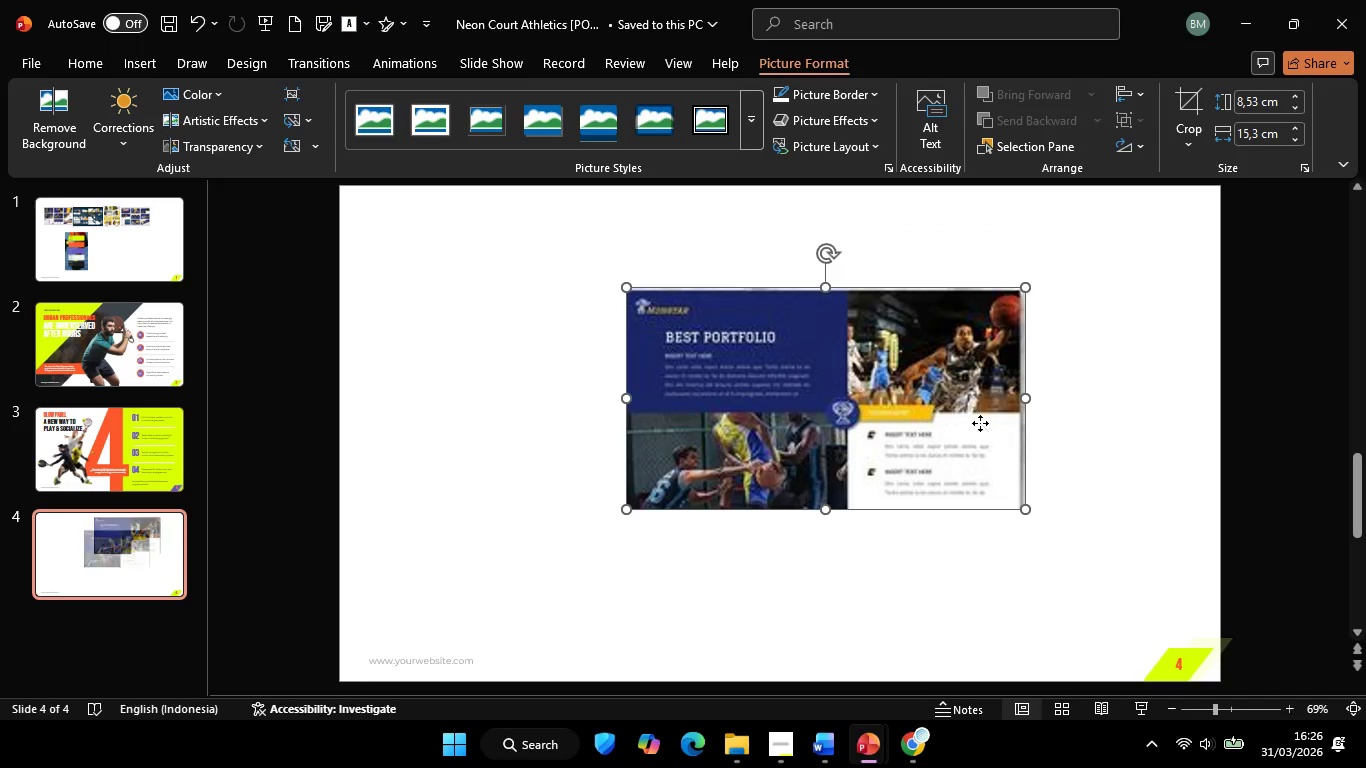 
left_click_drag(start_coordinate=[980, 423], to_coordinate=[836, 407])
 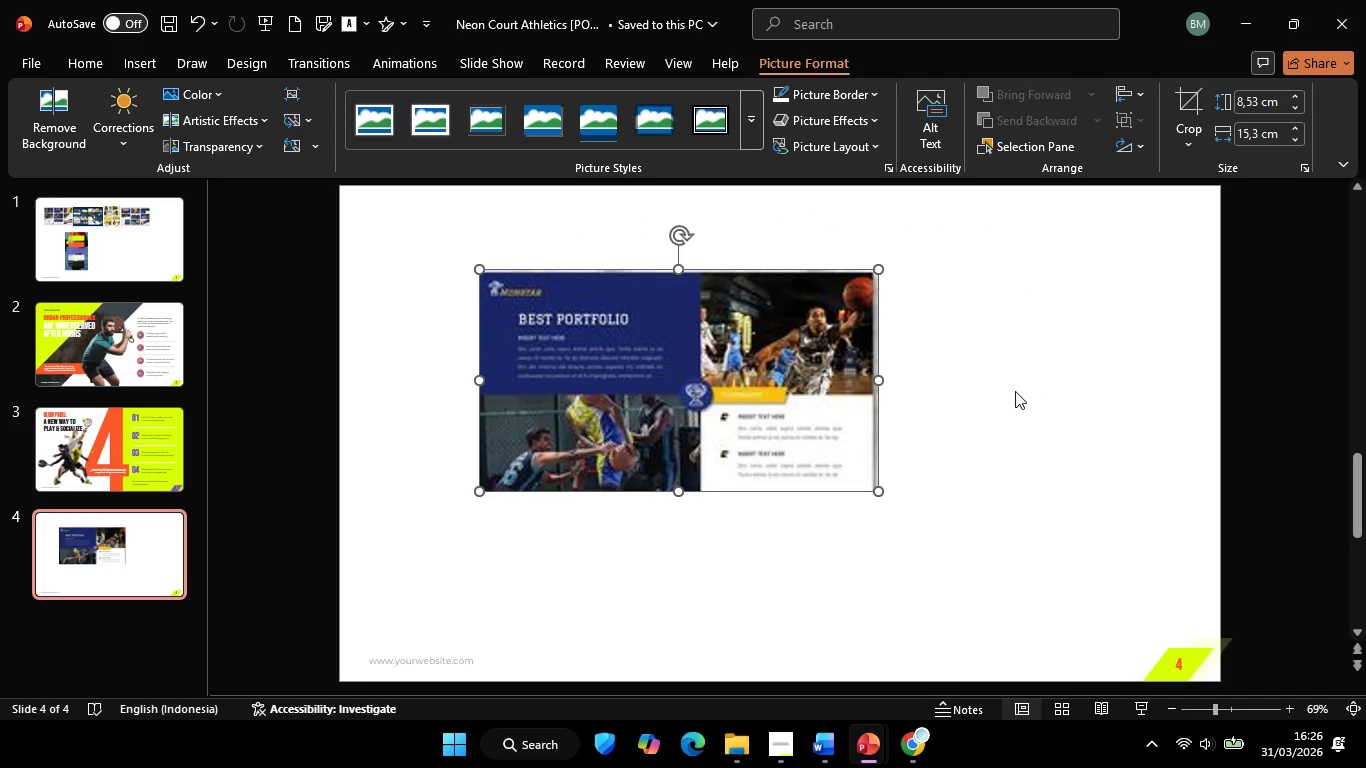 
double_click([761, 405])
 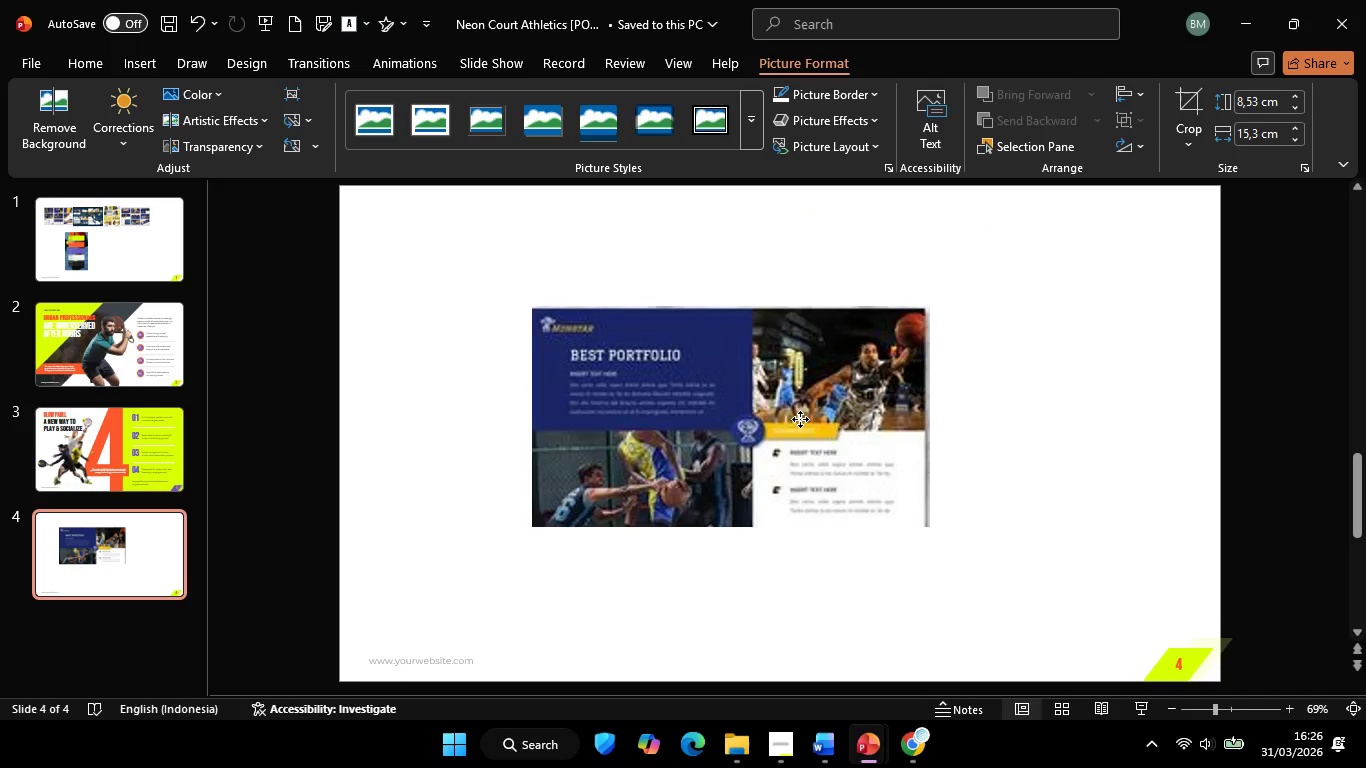 
left_click_drag(start_coordinate=[744, 376], to_coordinate=[812, 456])
 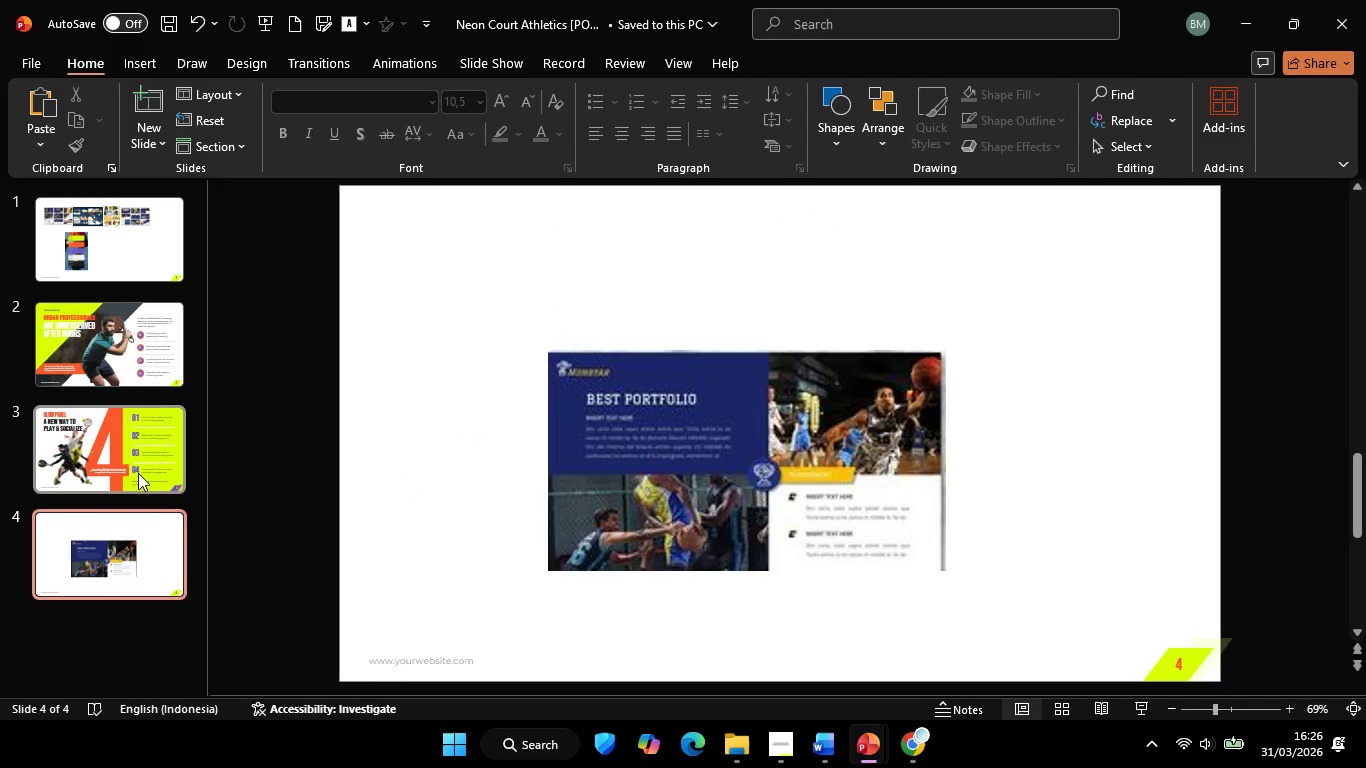 
left_click([130, 460])
 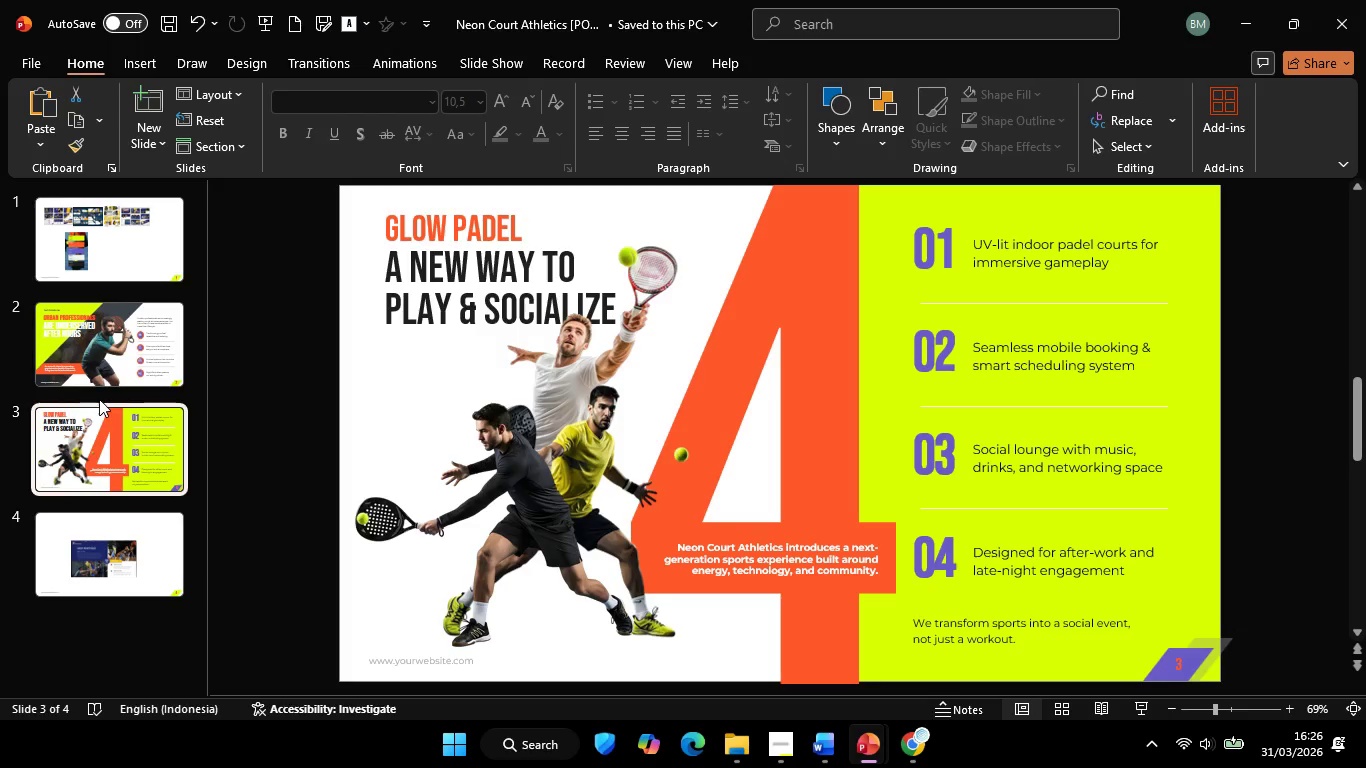 
left_click([113, 349])
 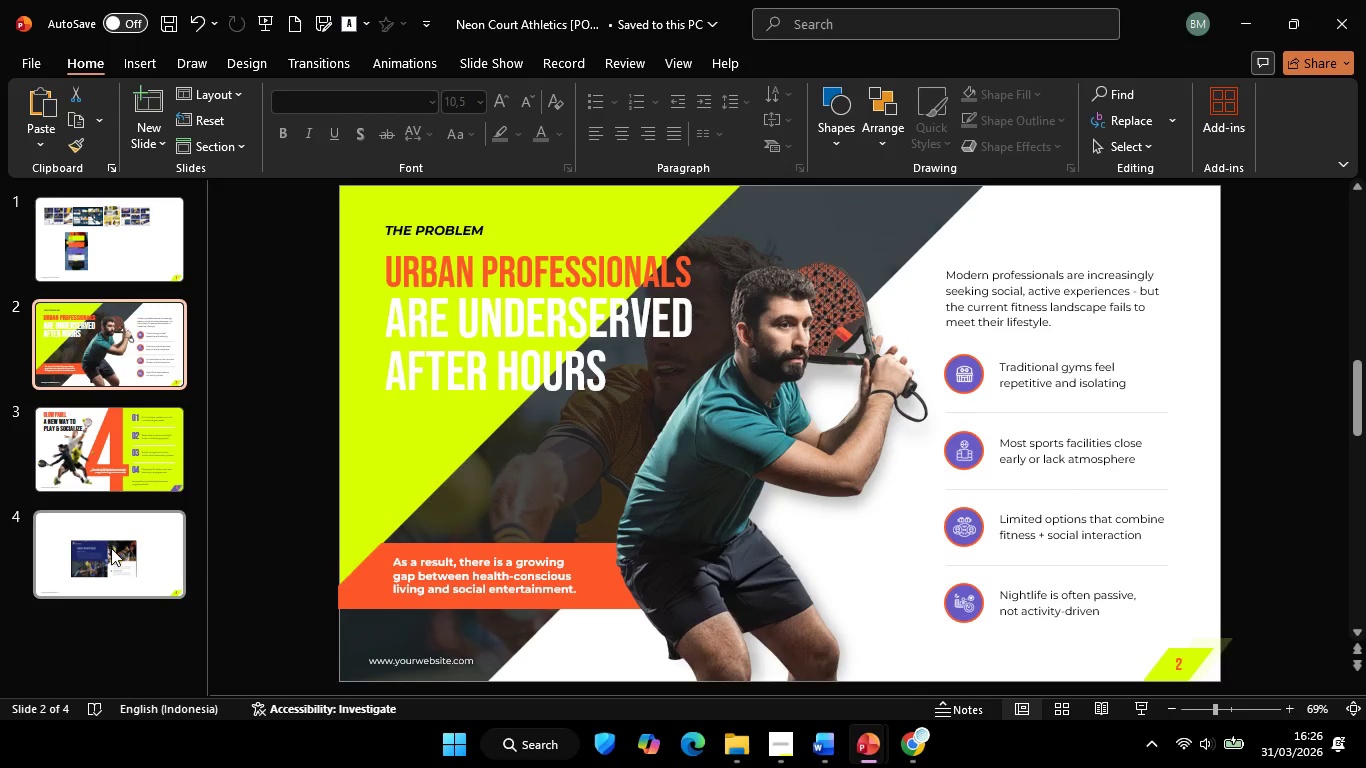 
left_click([111, 548])
 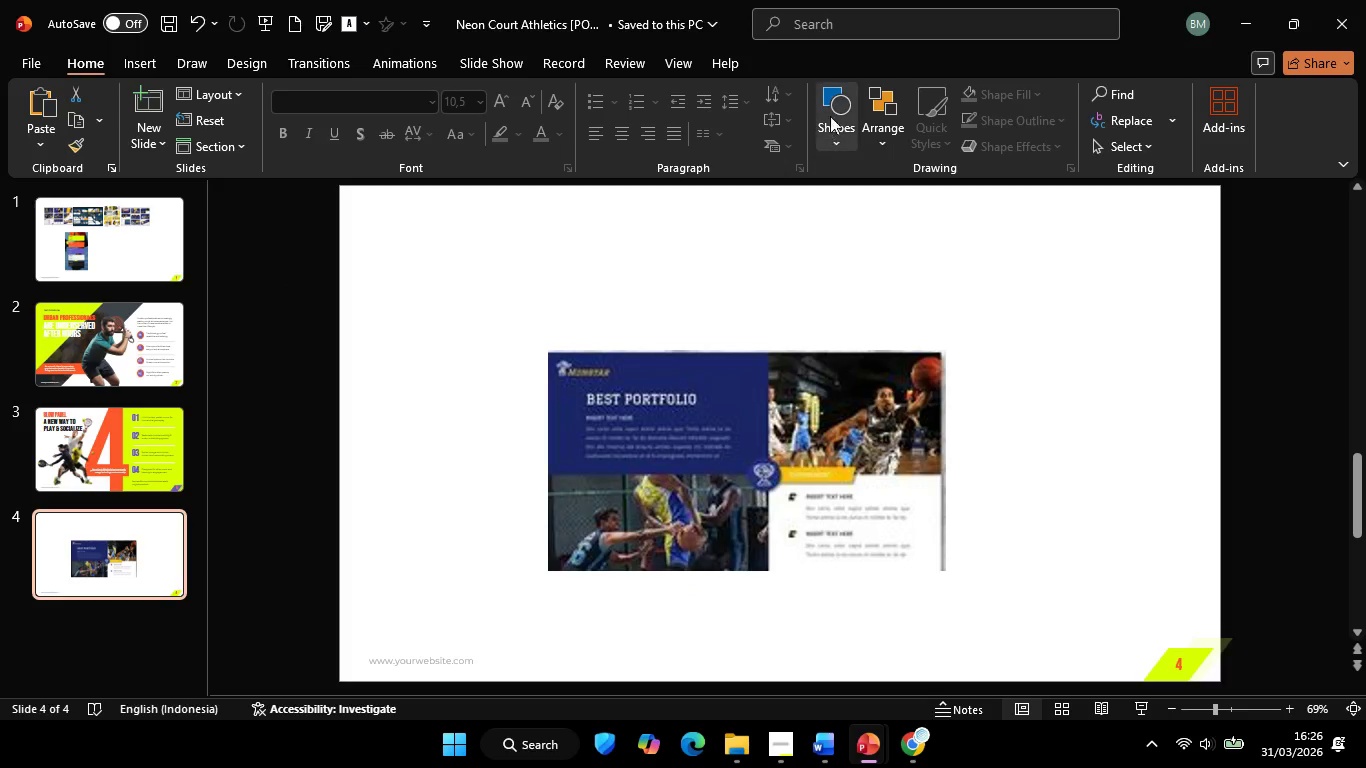 
left_click([834, 98])
 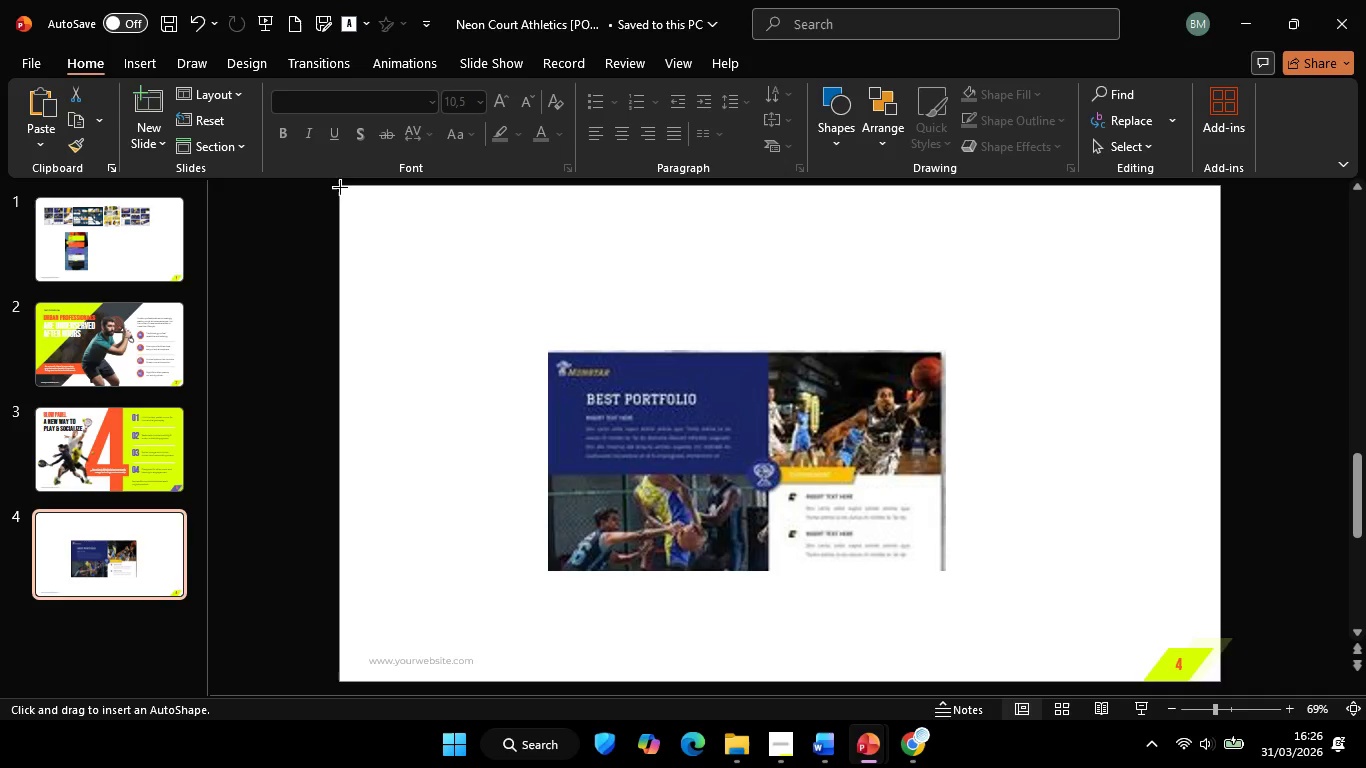 
left_click_drag(start_coordinate=[340, 185], to_coordinate=[817, 446])
 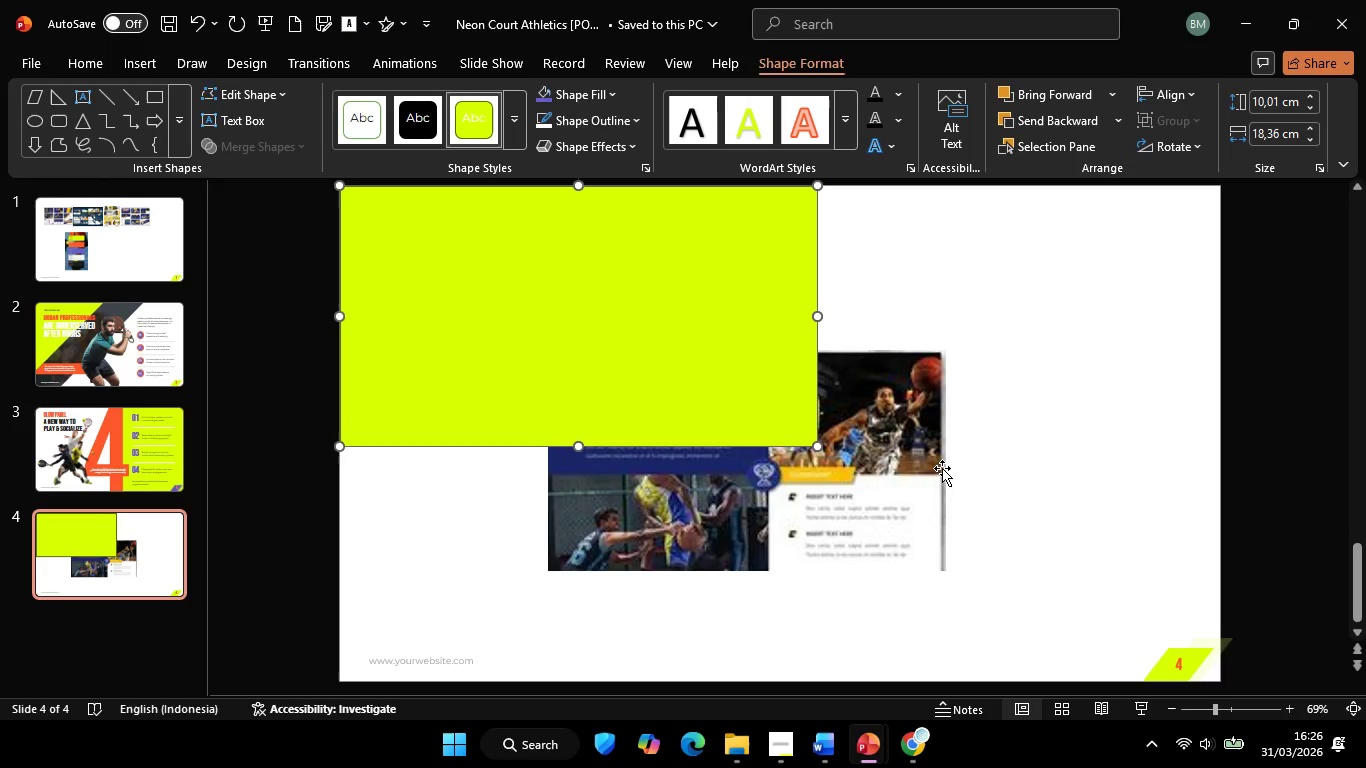 
left_click([942, 468])
 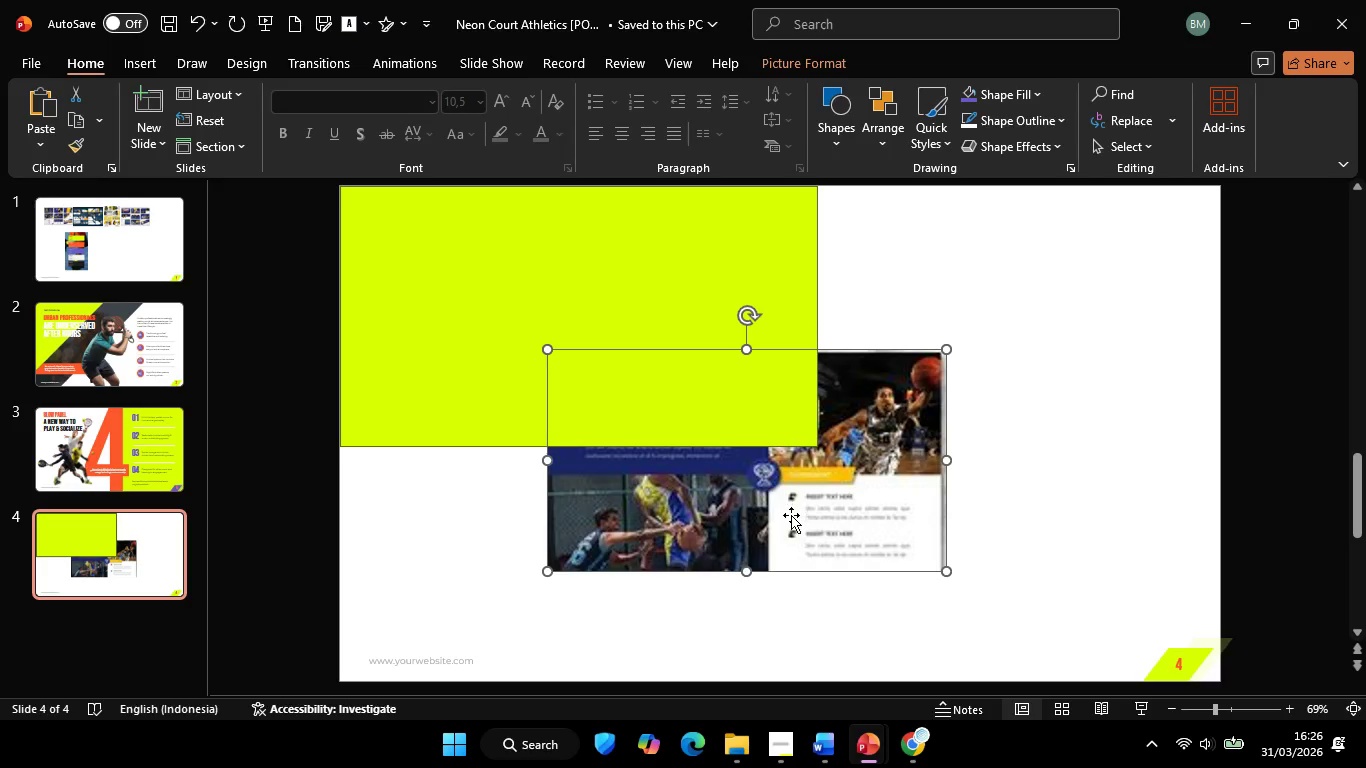 
hold_key(key=ShiftLeft, duration=1.66)
left_click_drag(start_coordinate=[791, 515], to_coordinate=[1025, 545])
 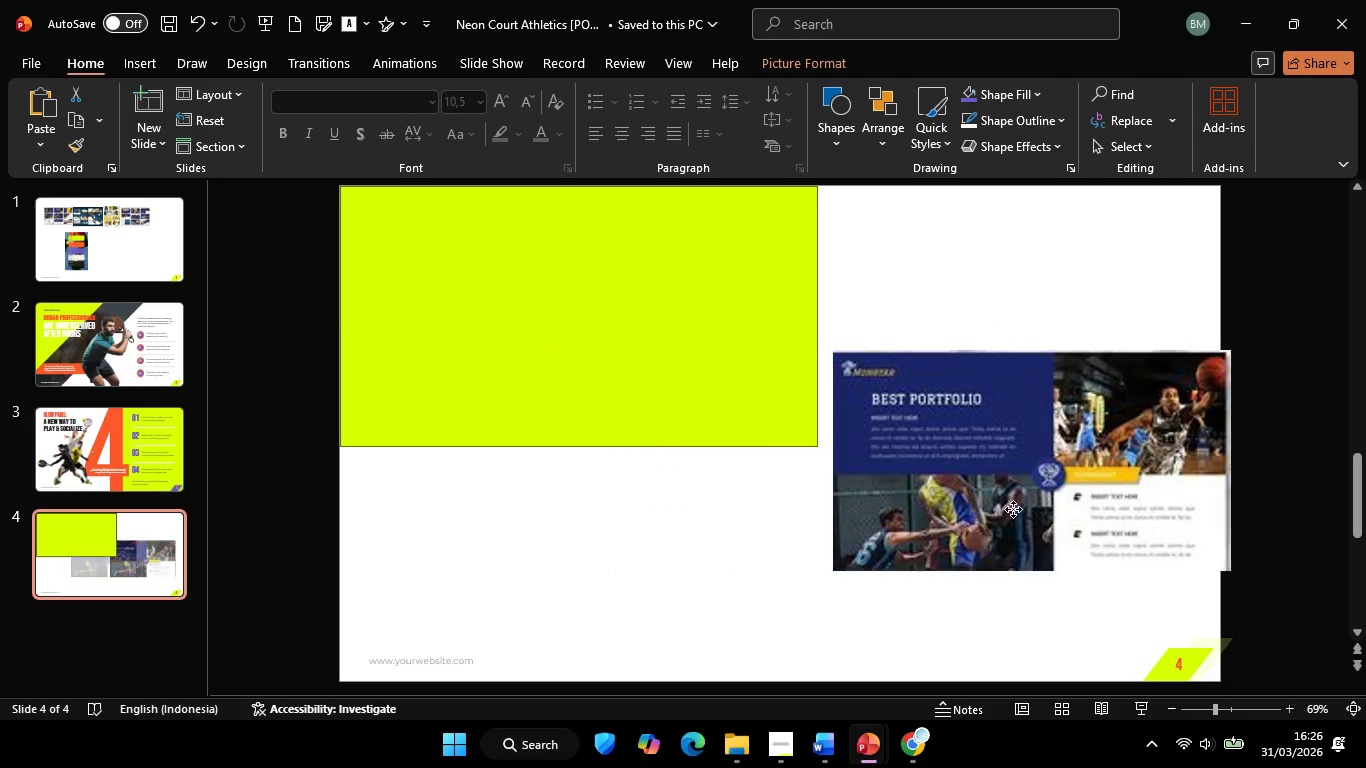 
left_click_drag(start_coordinate=[925, 513], to_coordinate=[1151, 530])
 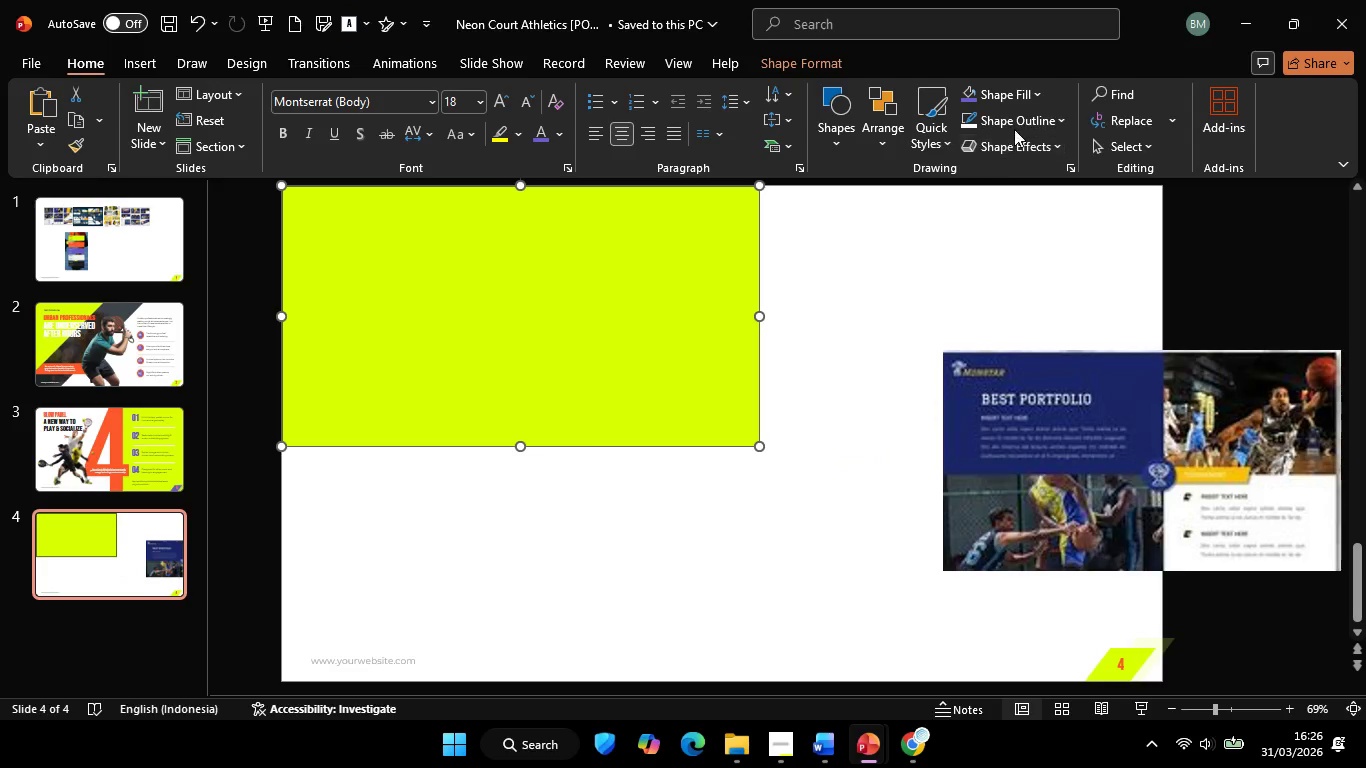 
left_click([1006, 125])
 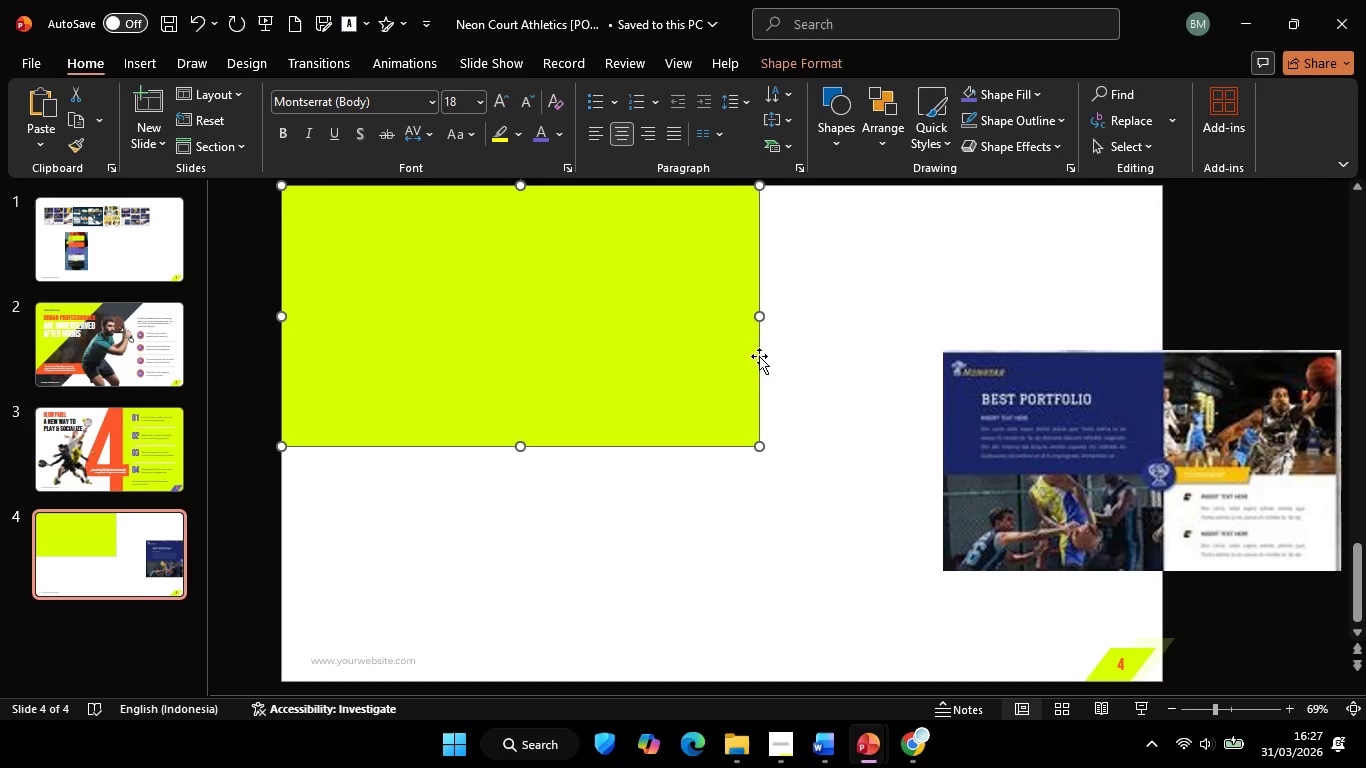 
double_click([847, 371])
 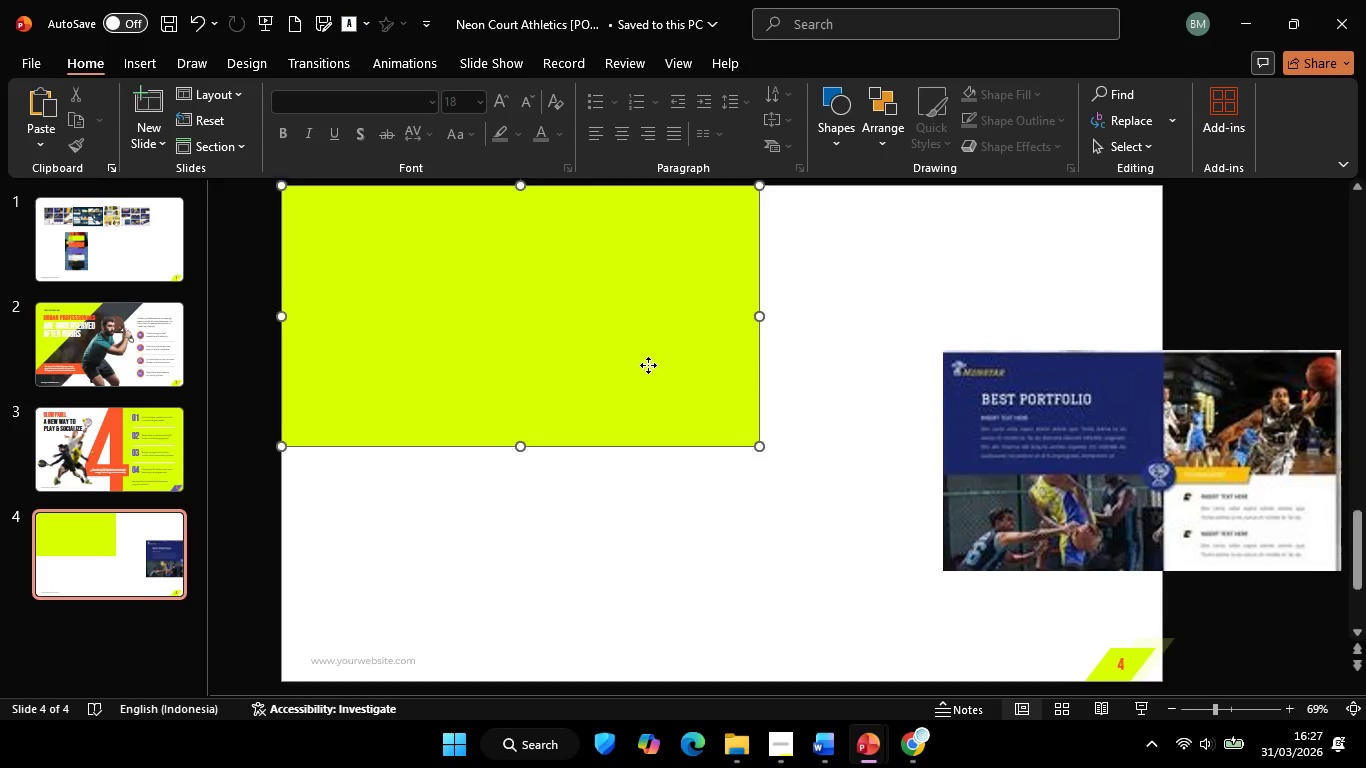 
left_click([648, 365])
 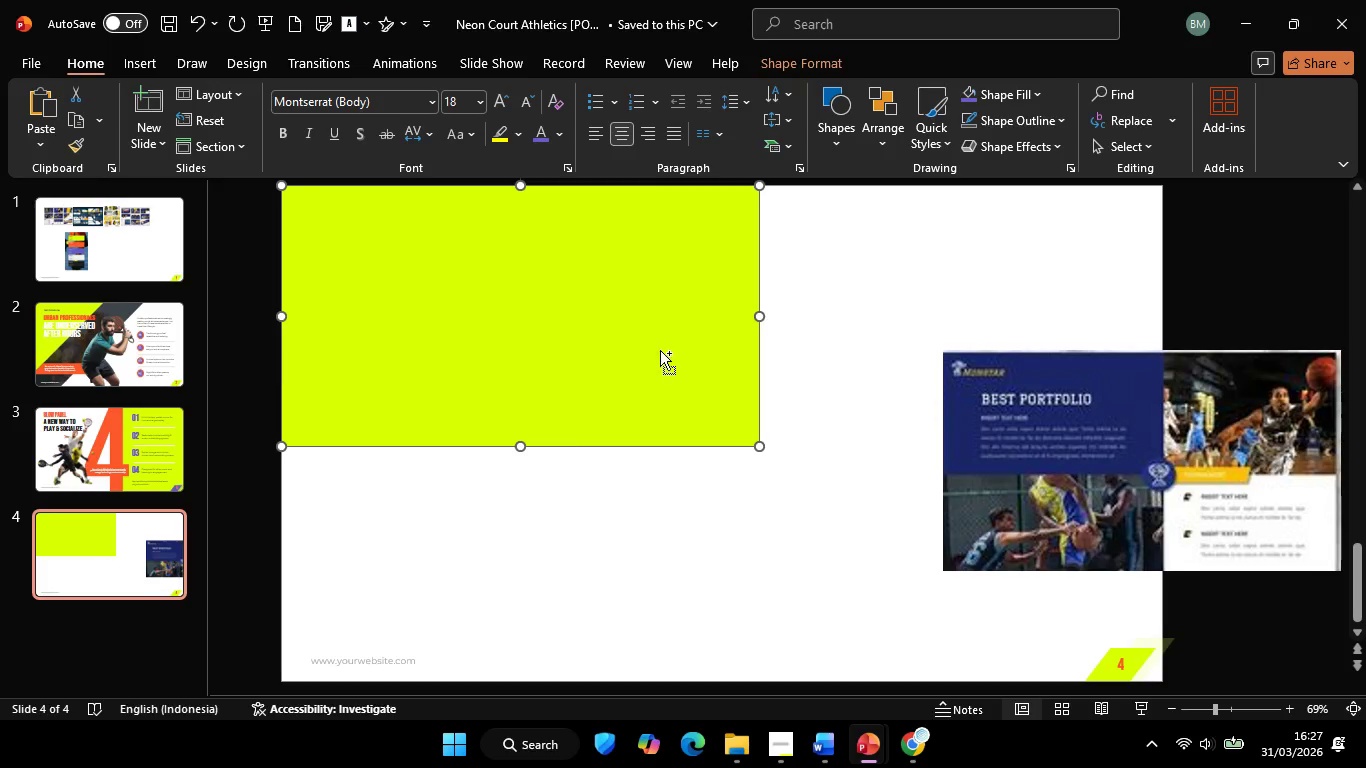 
hold_key(key=ControlLeft, duration=0.8)
hold_key(key=ShiftLeft, duration=0.72)
left_click_drag(start_coordinate=[606, 333], to_coordinate=[637, 330])
 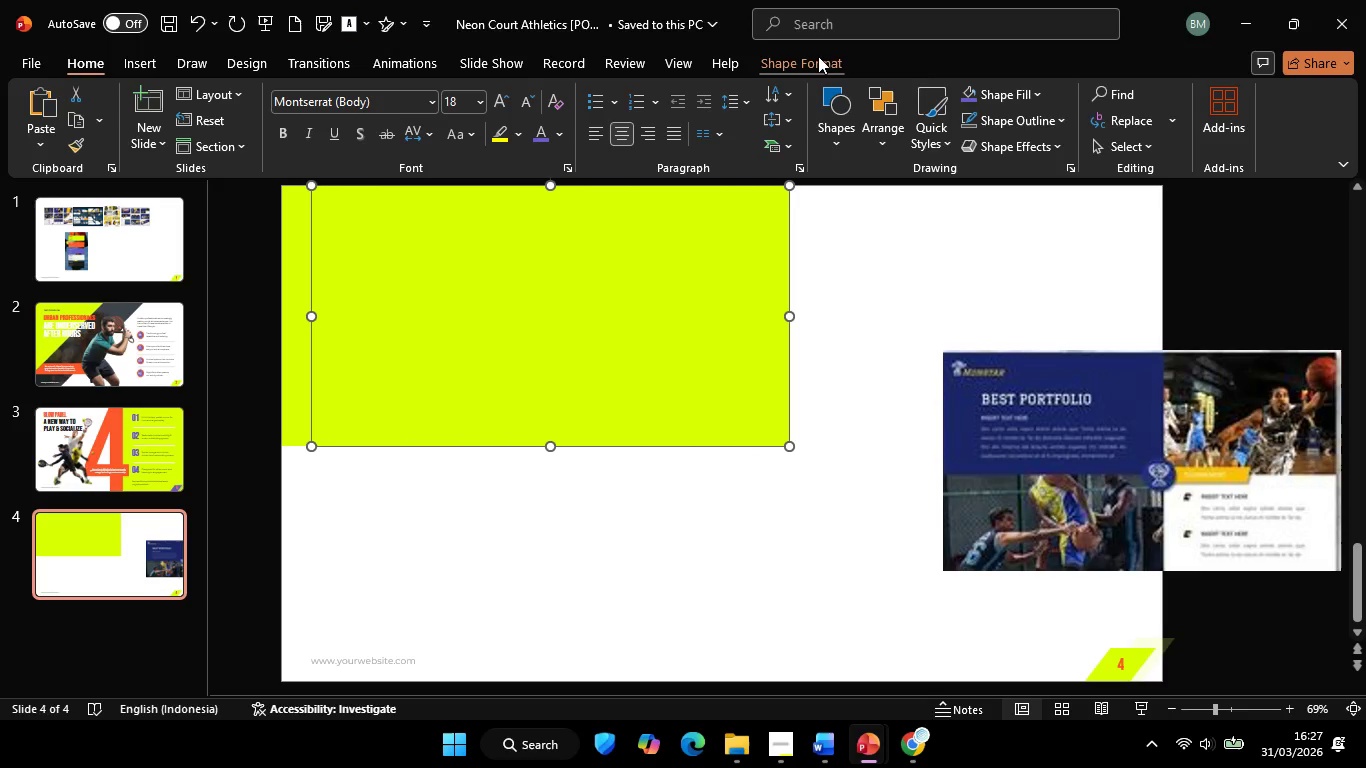 
left_click([816, 55])
 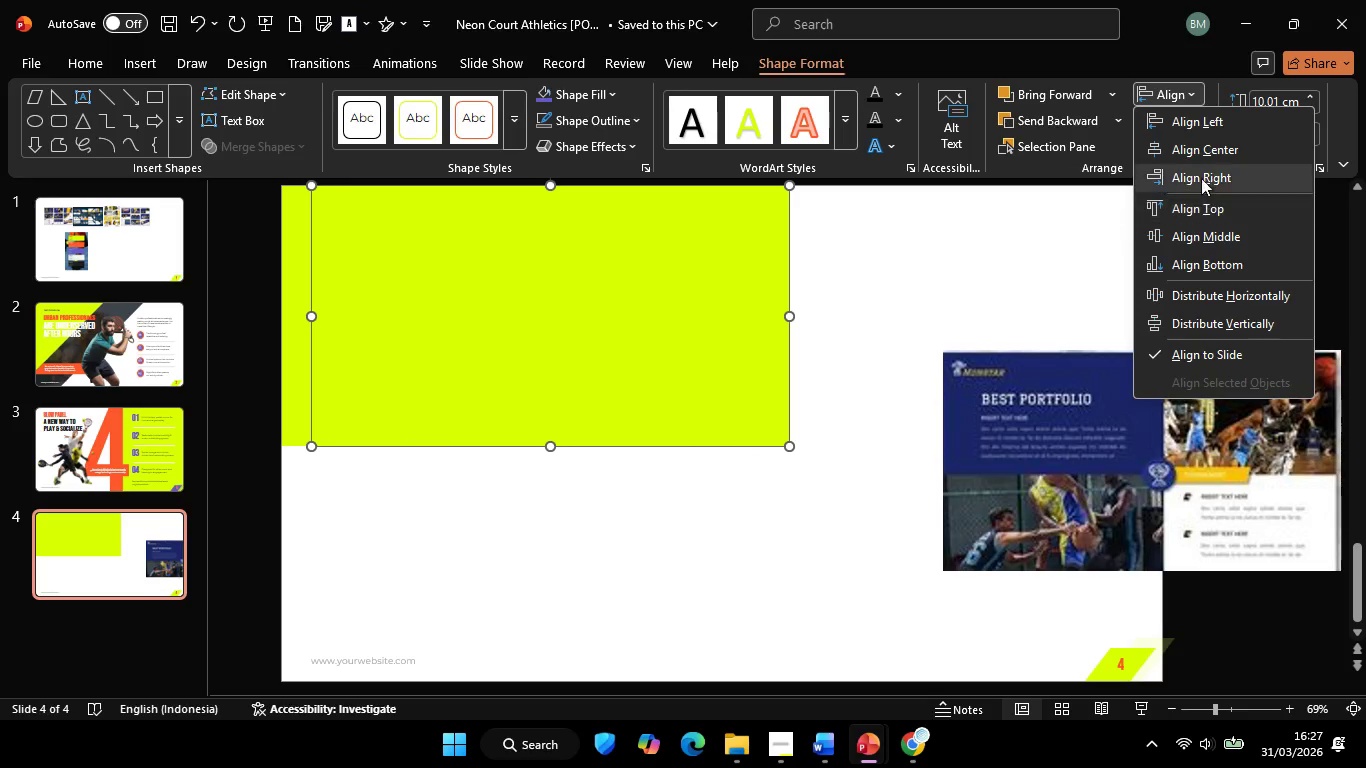 
left_click([1200, 173])
 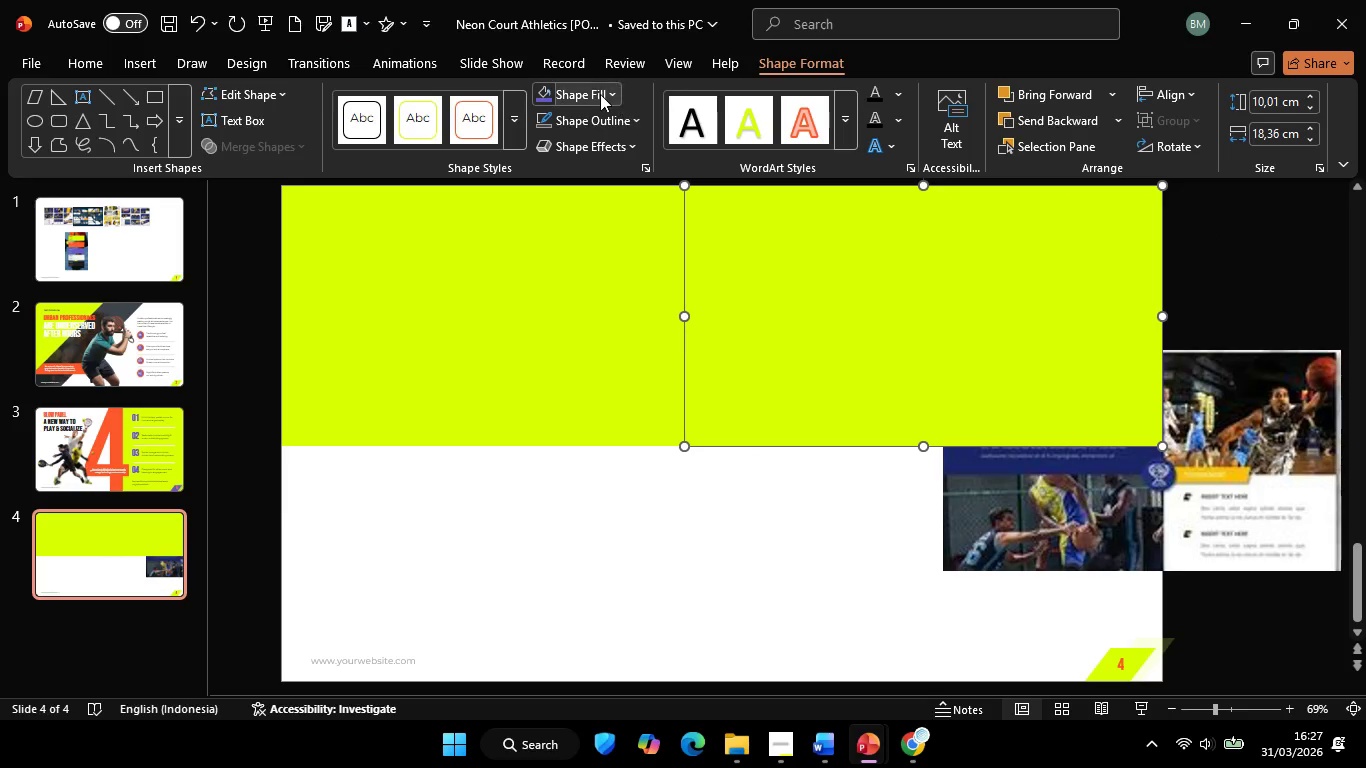 
left_click([600, 94])
 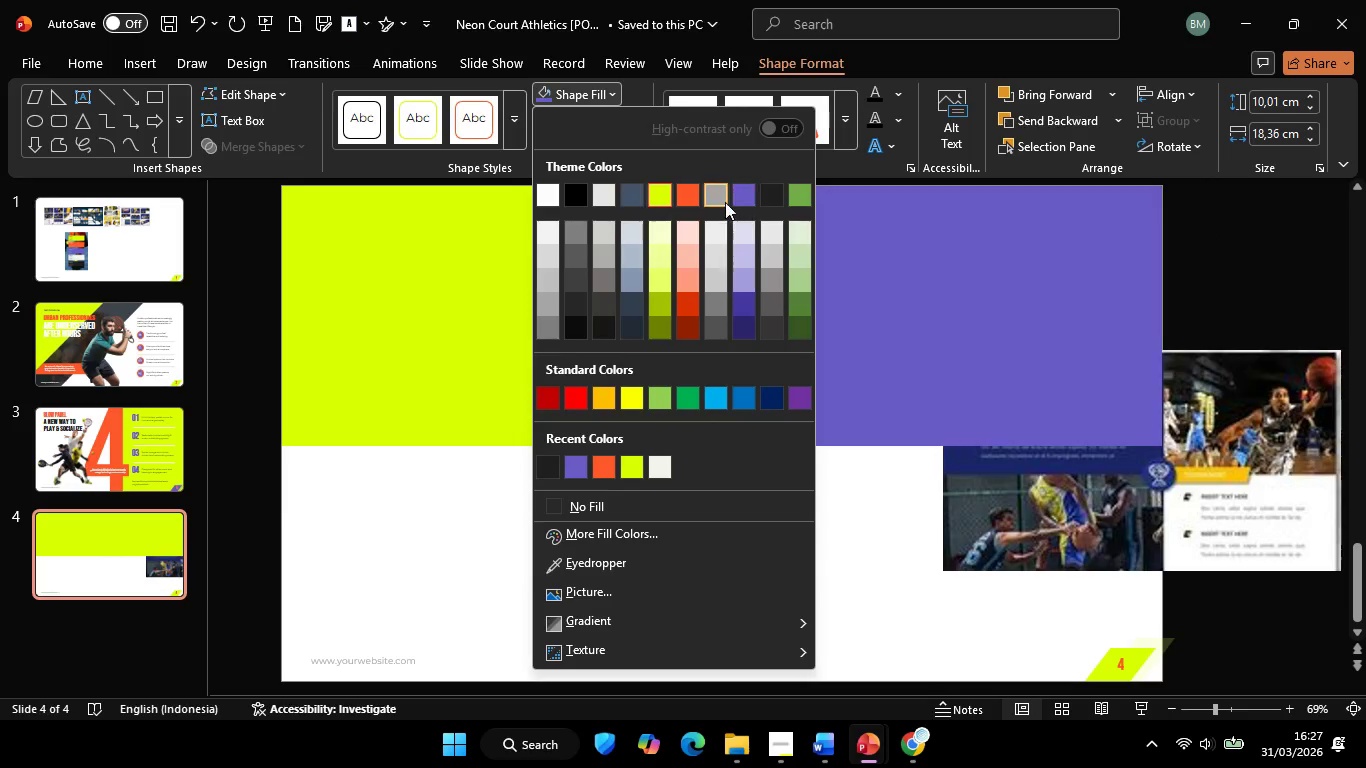 
left_click([721, 202])
 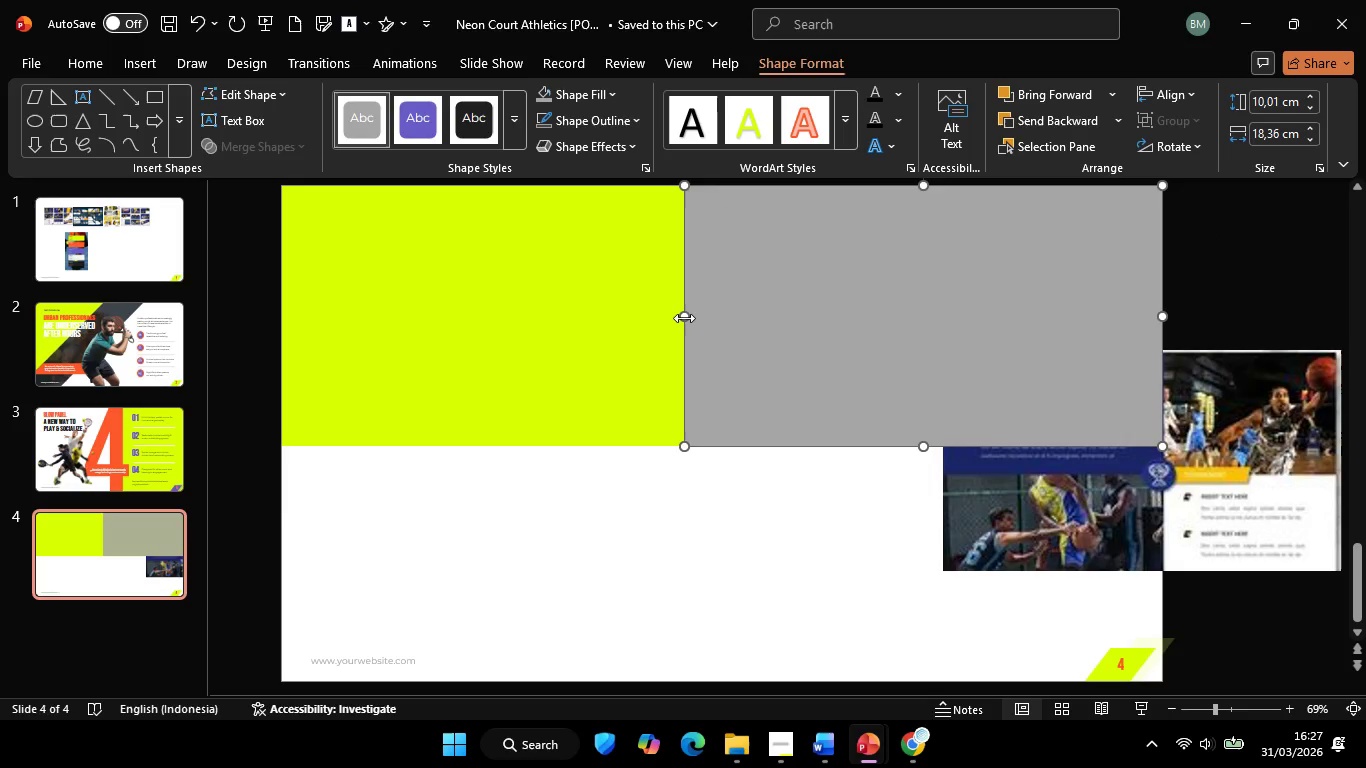 
hold_key(key=ShiftLeft, duration=3.19)
left_click_drag(start_coordinate=[684, 318], to_coordinate=[754, 321])
 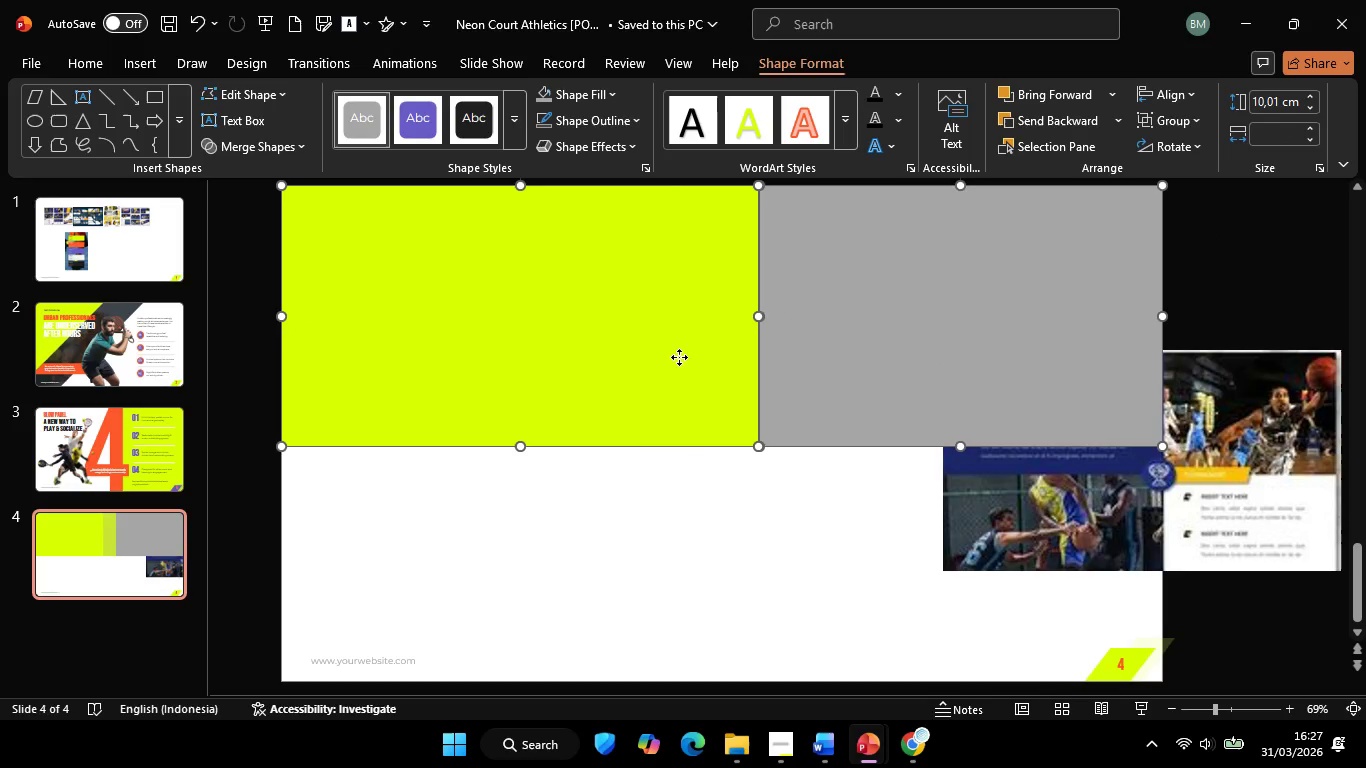 
left_click([679, 357])
 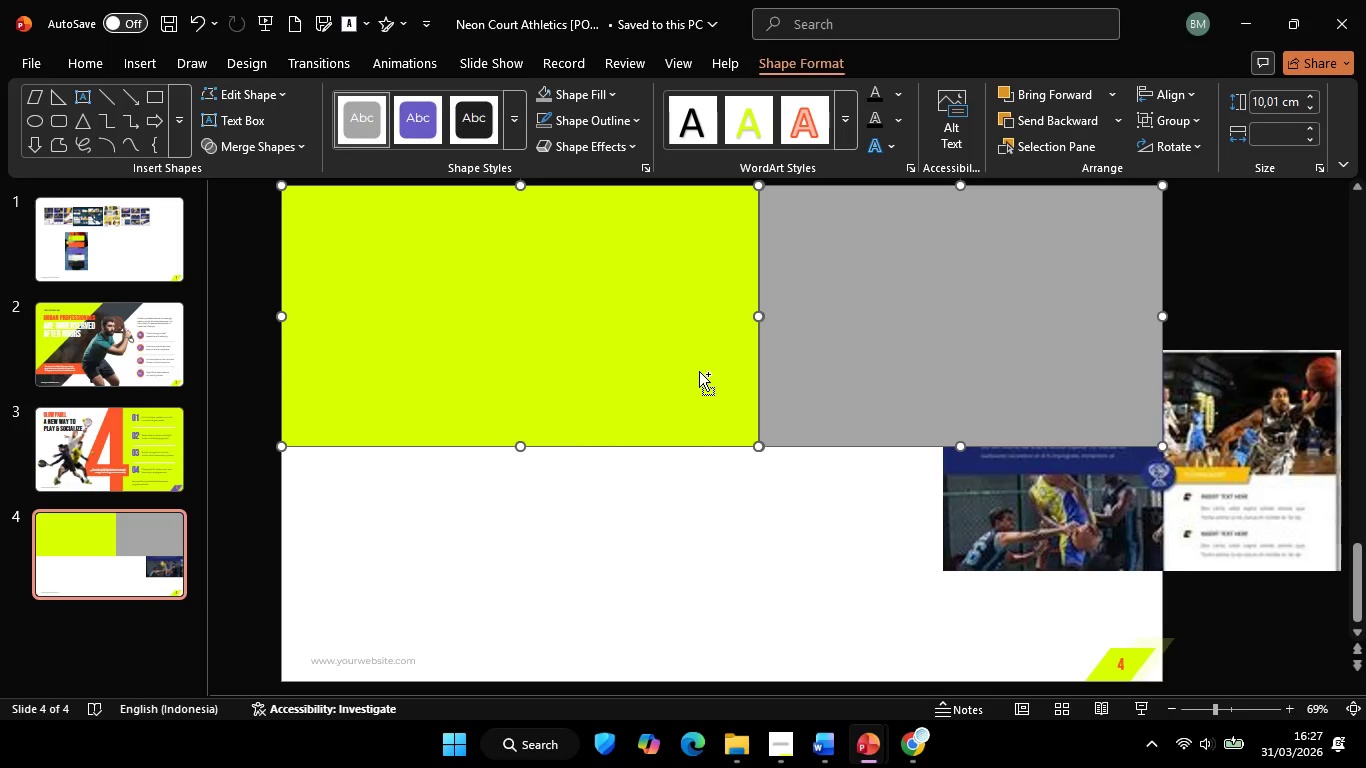 
key(Control+G)
 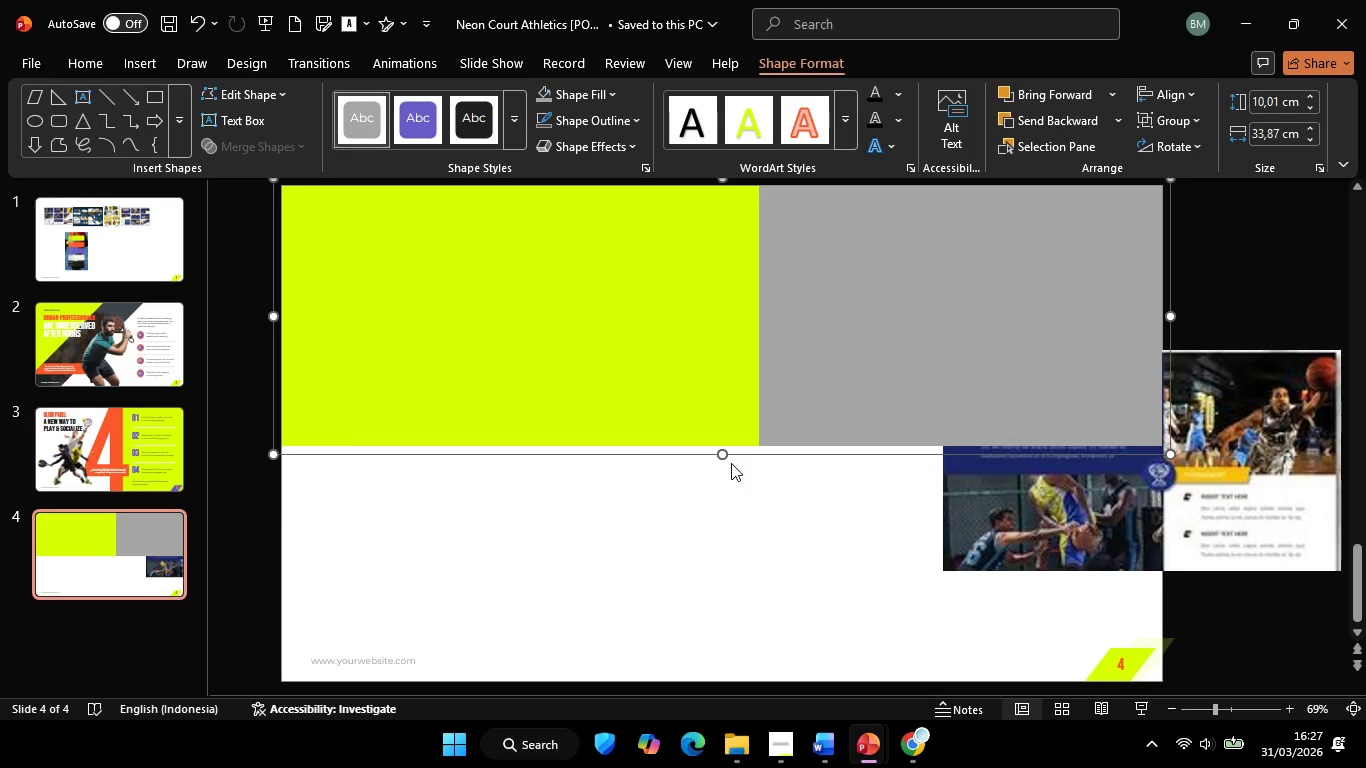 
hold_key(key=ShiftLeft, duration=4.12)
left_click_drag(start_coordinate=[720, 451], to_coordinate=[716, 408])
 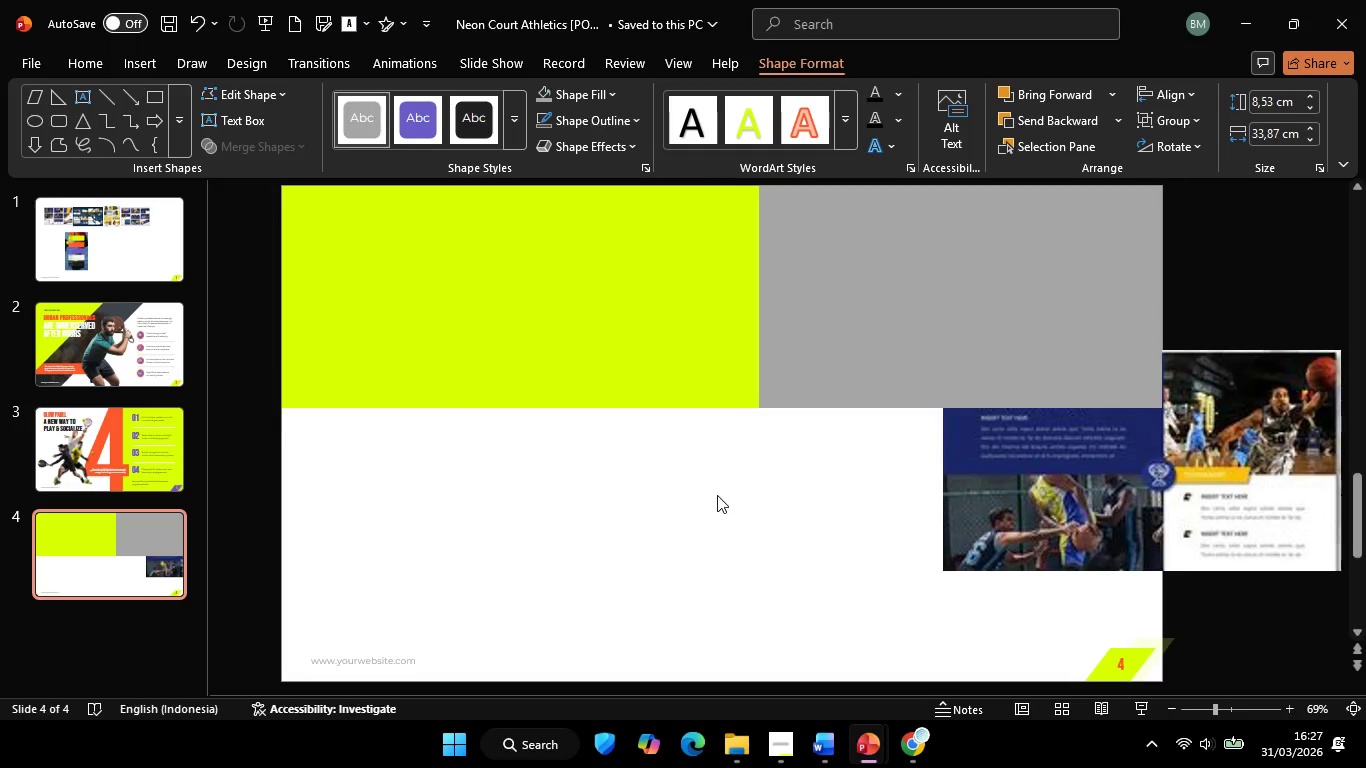 
left_click([717, 495])
 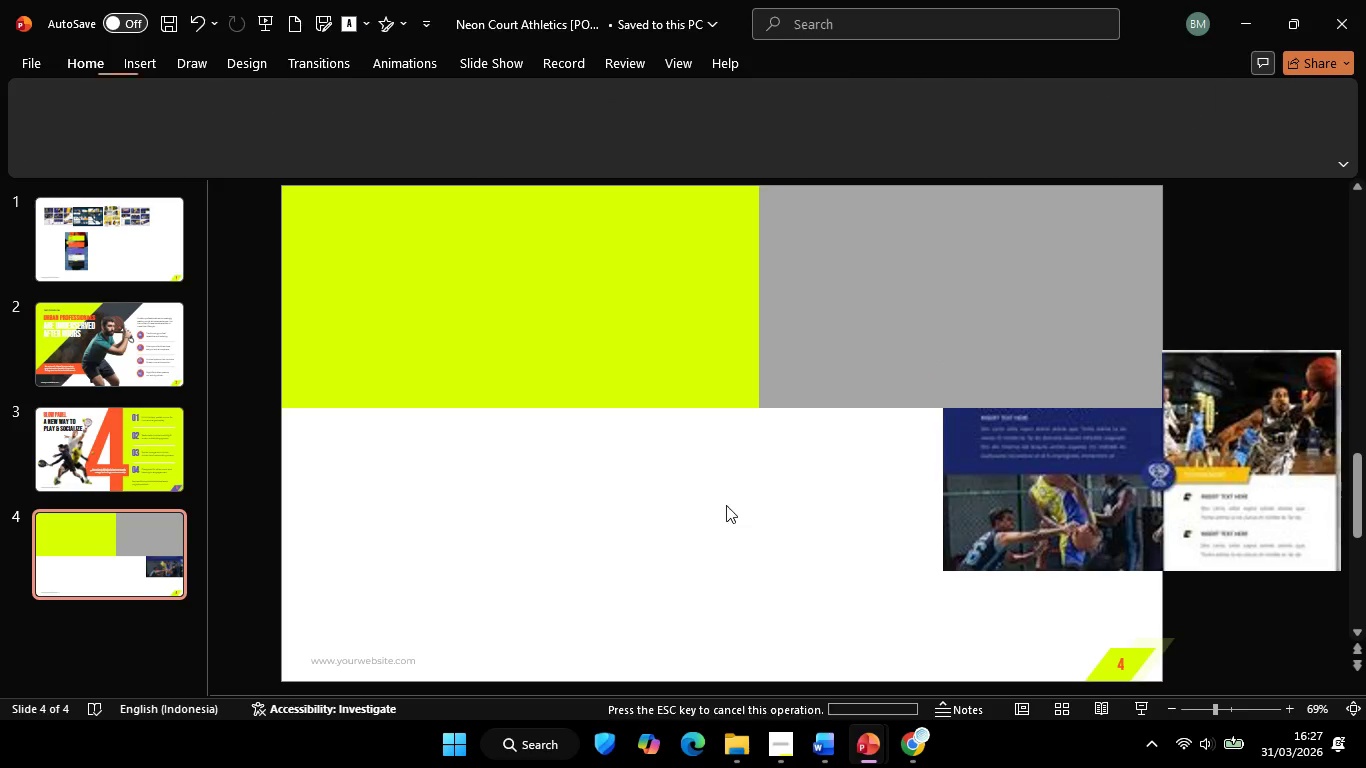 
hold_key(key=ControlLeft, duration=0.59)
 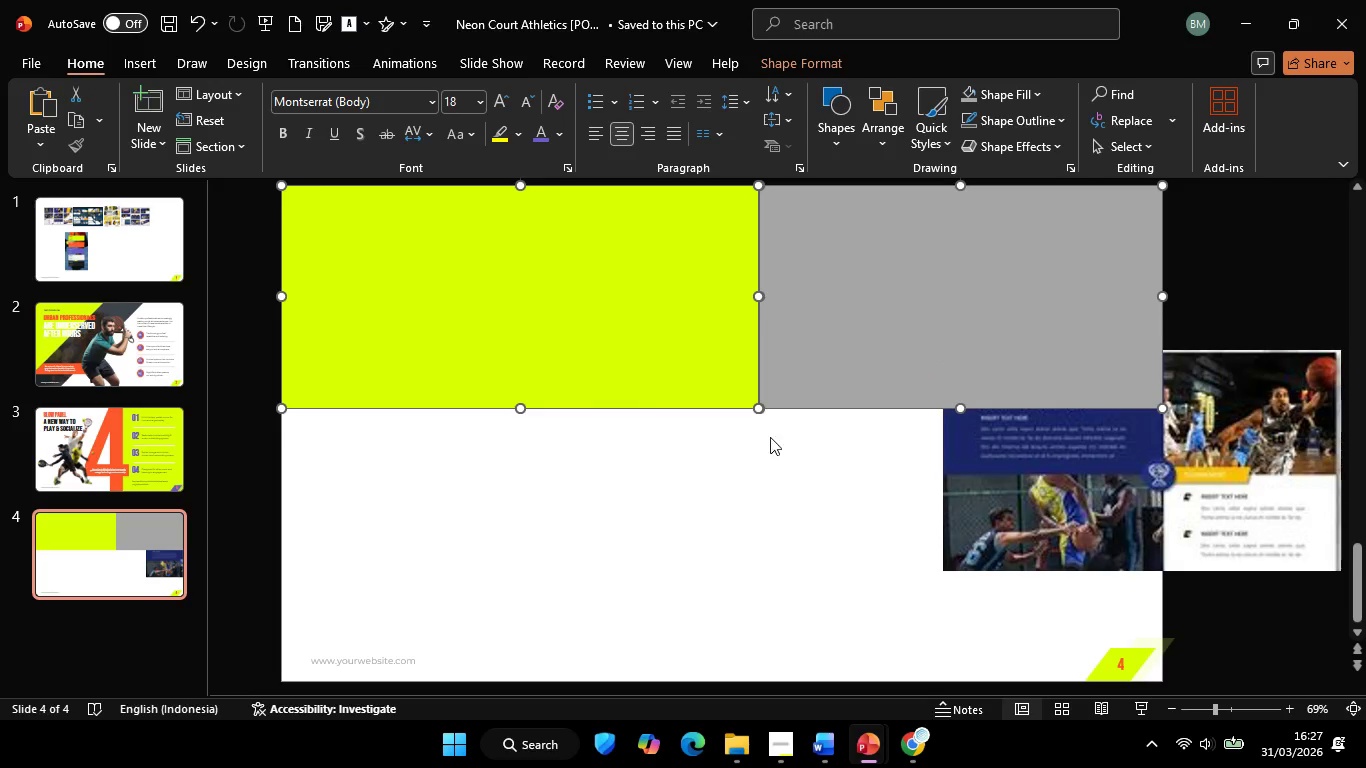 
hold_key(key=ShiftLeft, duration=0.56)
 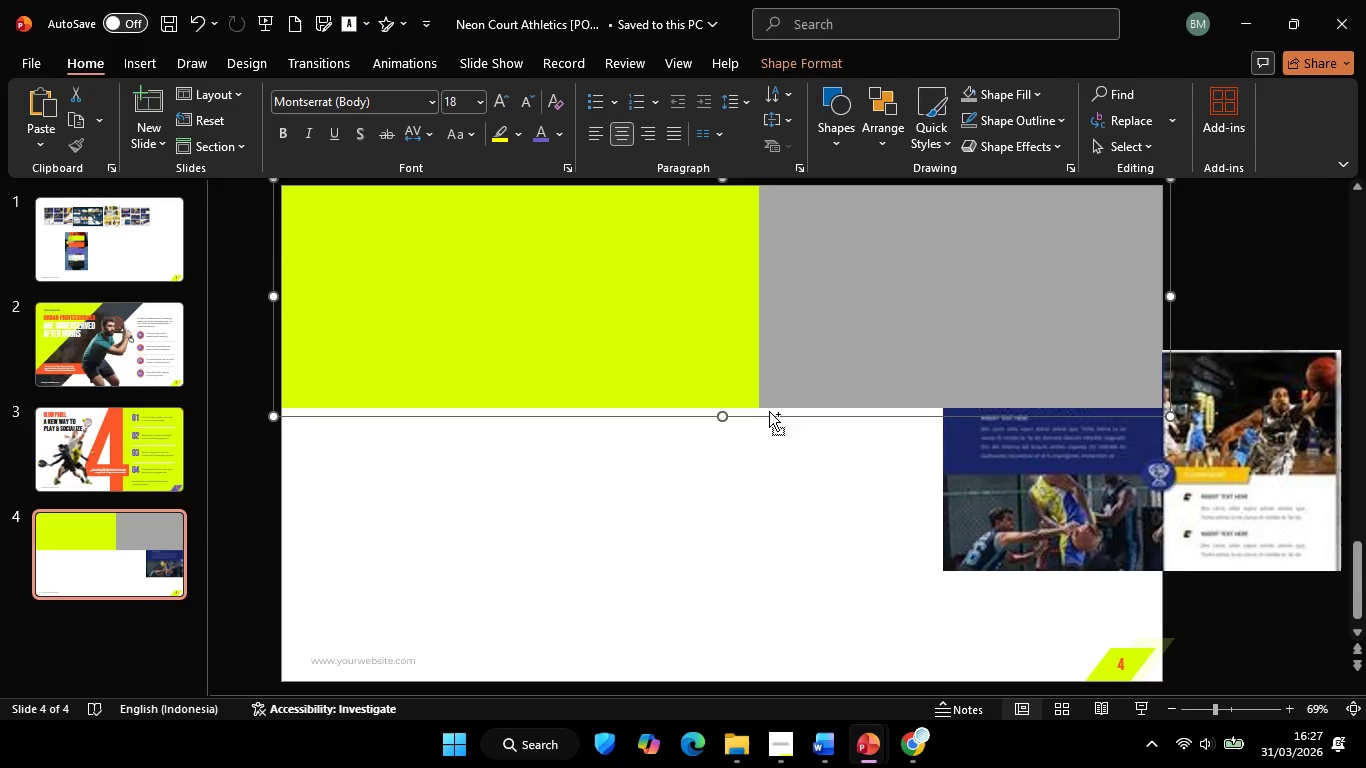 
left_click([754, 372])
 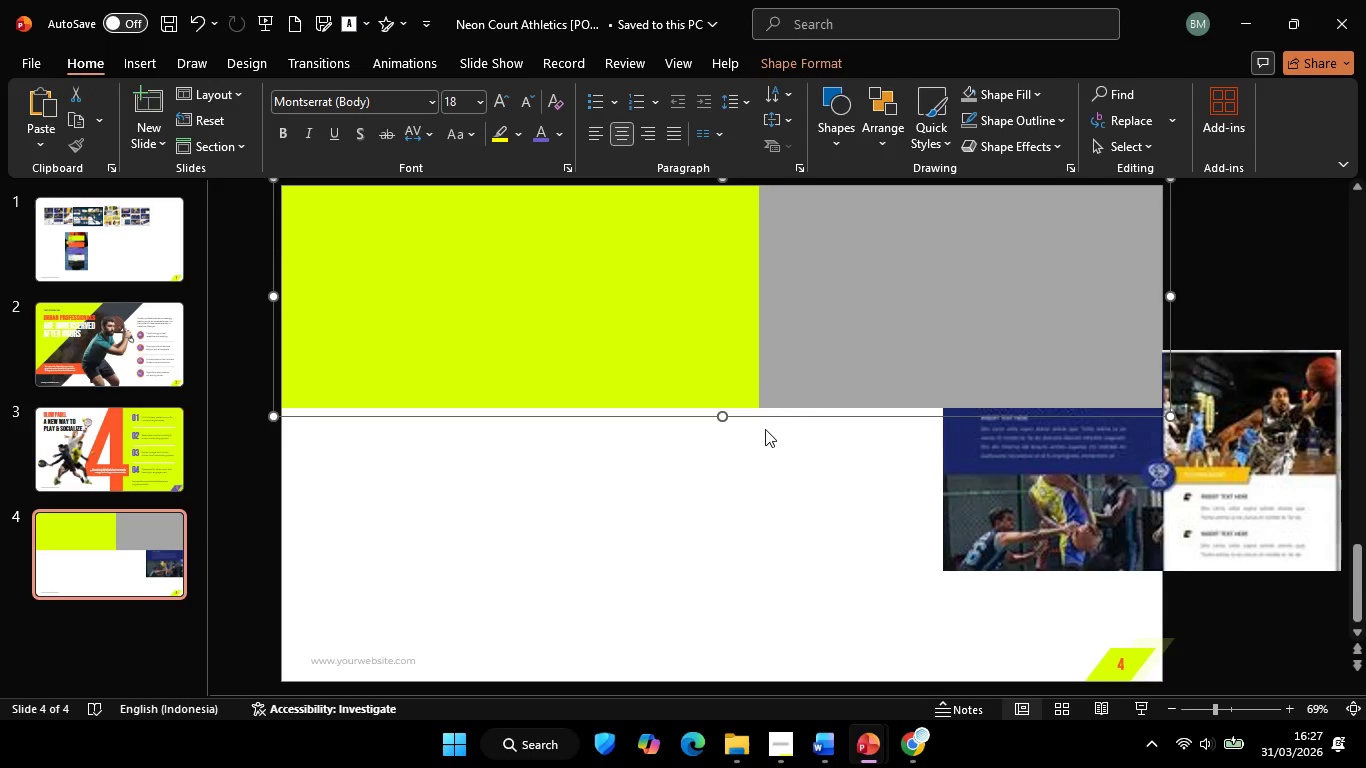 
key(Control+Shift+G)
 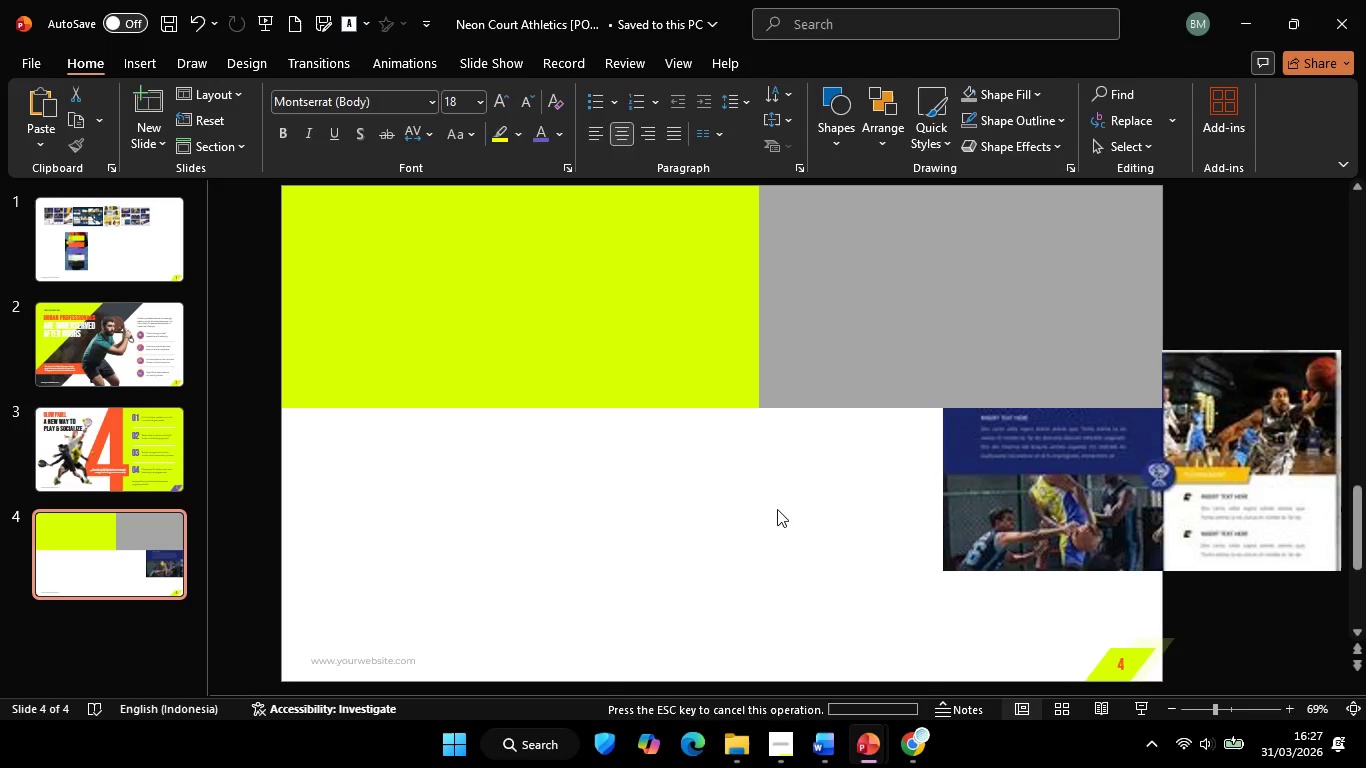 
left_click([777, 509])
 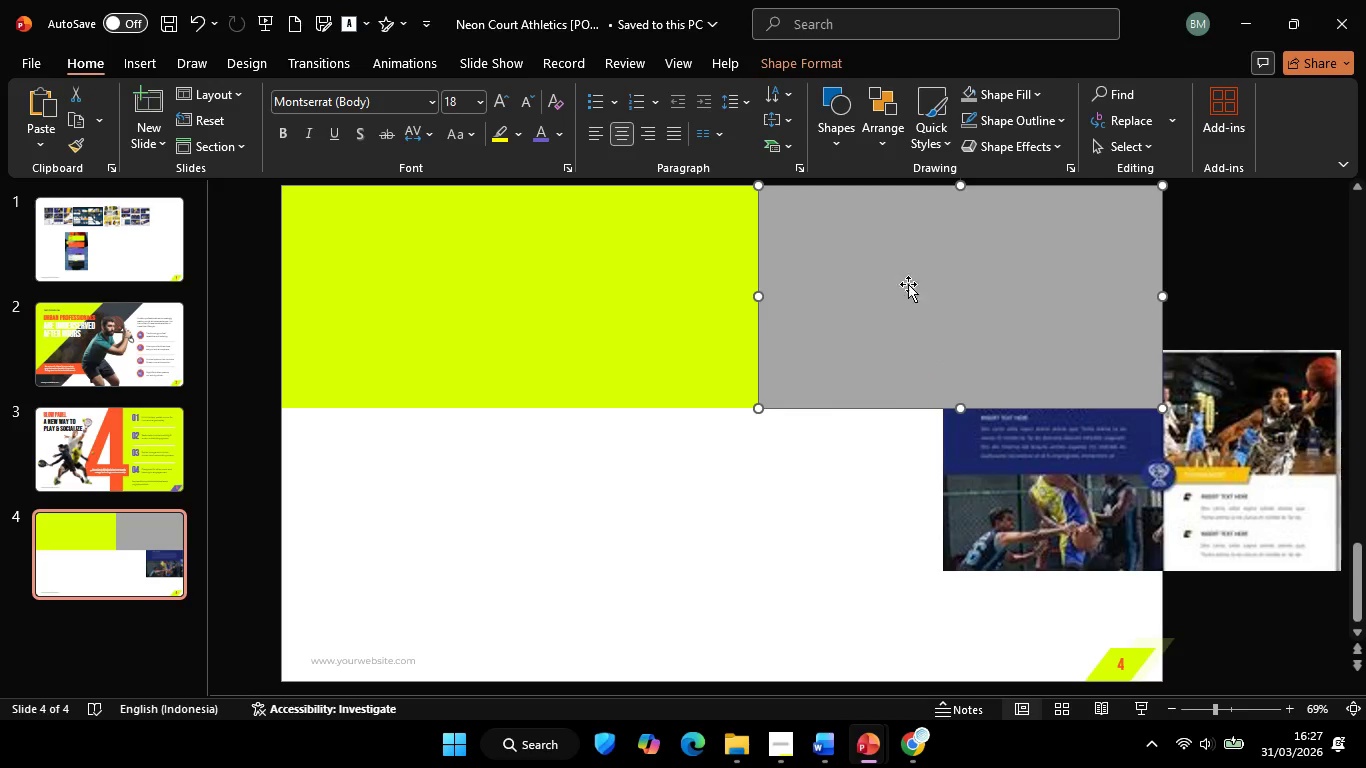 
hold_key(key=ControlLeft, duration=1.97)
hold_key(key=ShiftLeft, duration=1.91)
left_click_drag(start_coordinate=[914, 247], to_coordinate=[883, 472])
 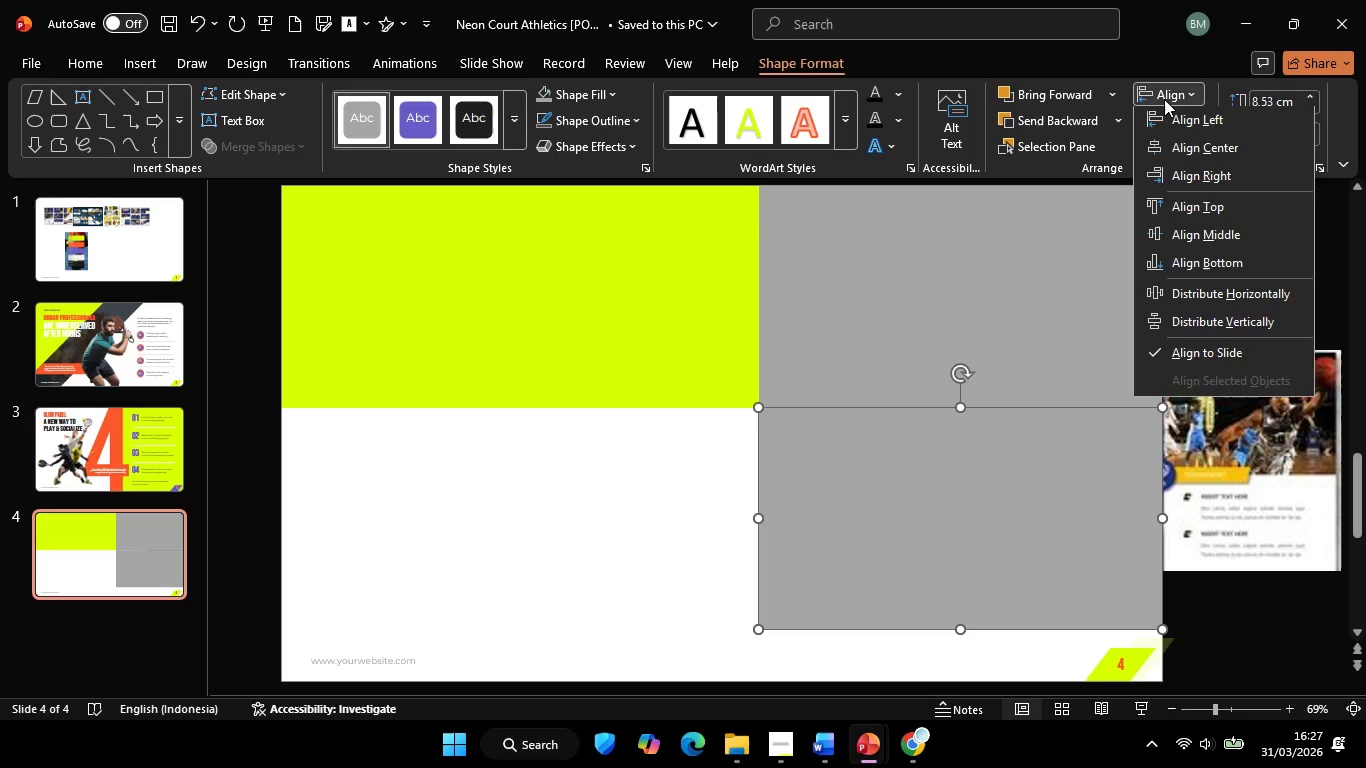 
double_click([1220, 126])
 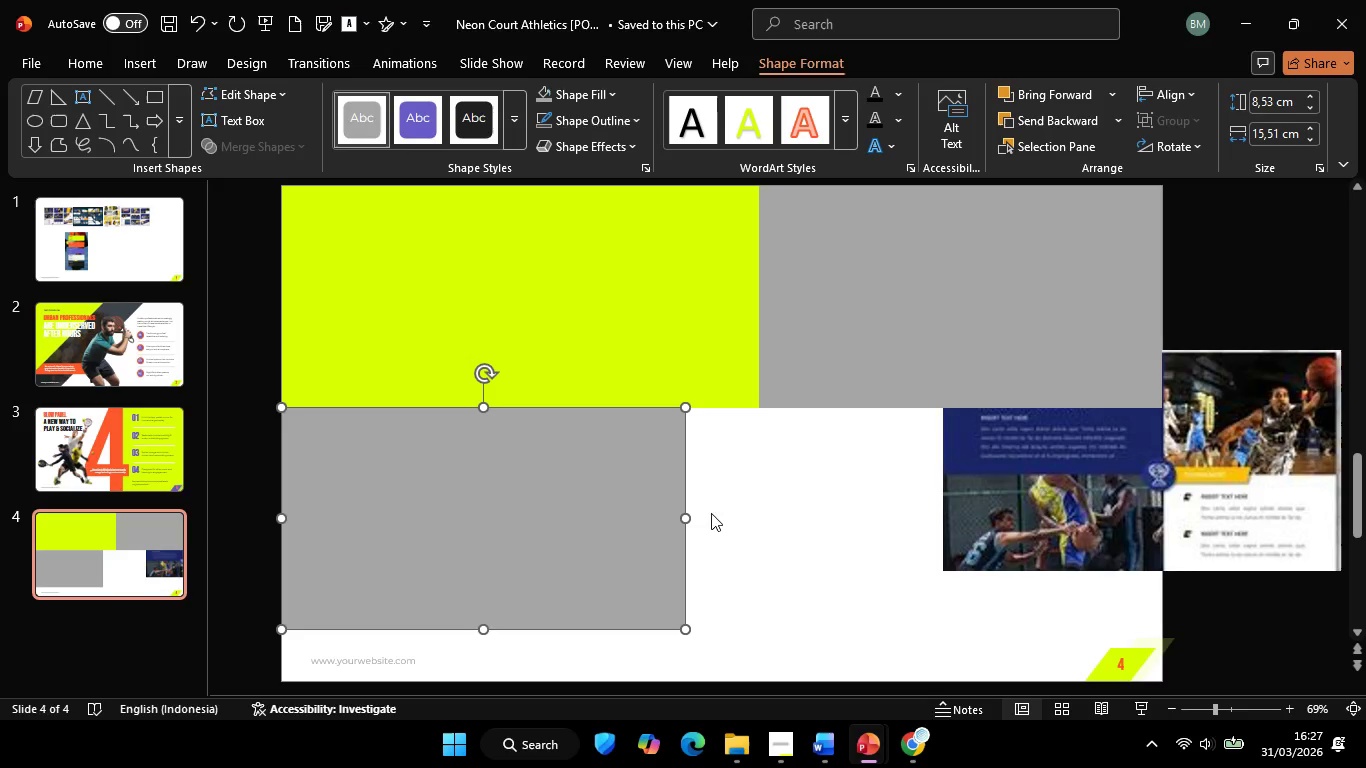 
hold_key(key=ShiftLeft, duration=3.95)
left_click_drag(start_coordinate=[687, 522], to_coordinate=[763, 521])
 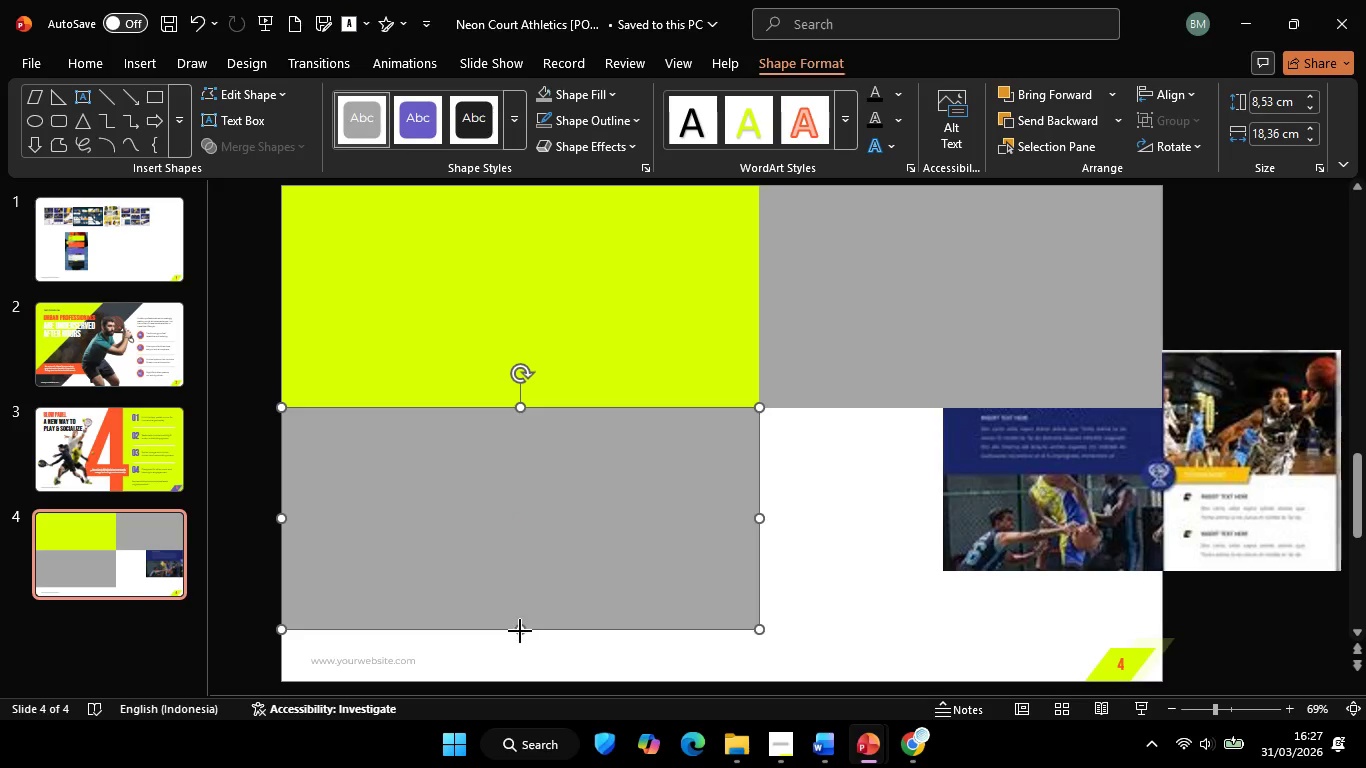 
left_click_drag(start_coordinate=[520, 631], to_coordinate=[525, 686])
 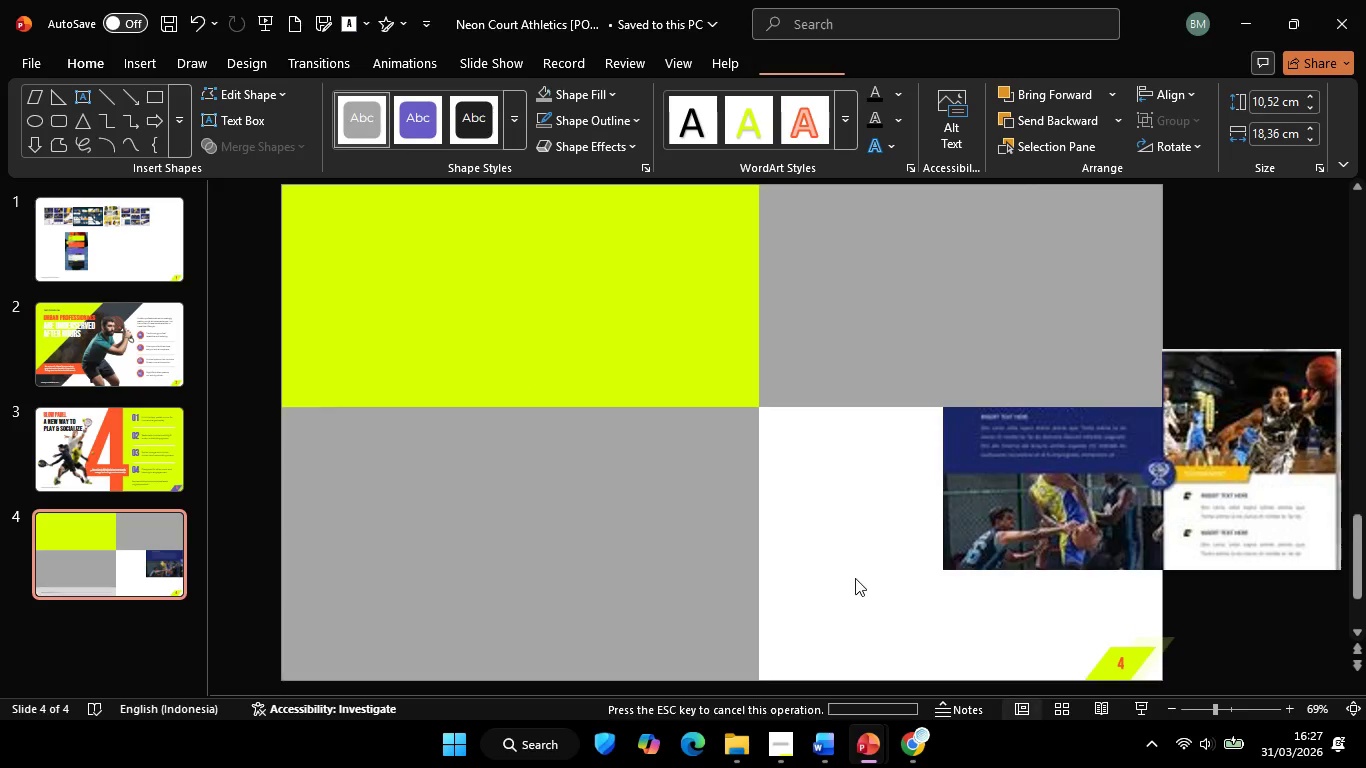 
left_click([855, 578])
 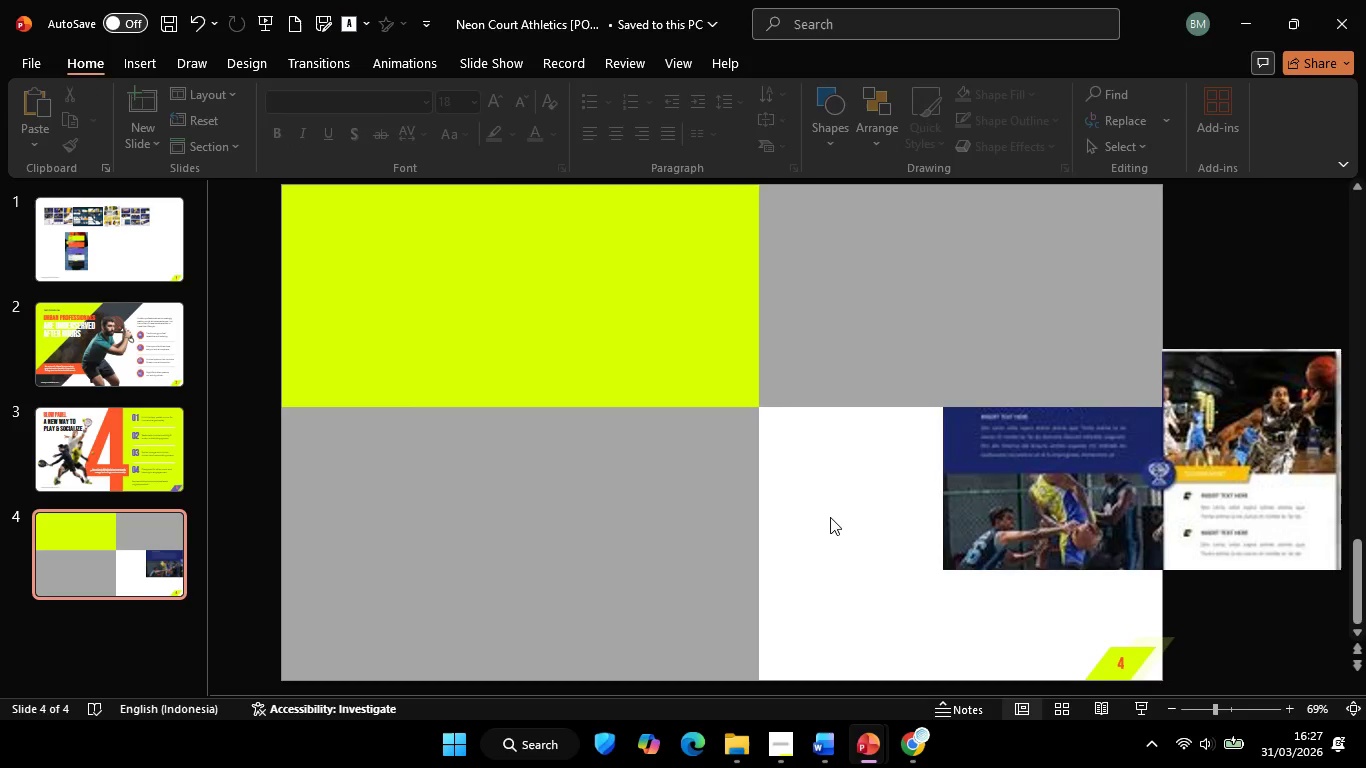 
hold_key(key=ControlLeft, duration=0.42)
scroll: coordinate [859, 554], scroll_direction: down, amount: 1.0
 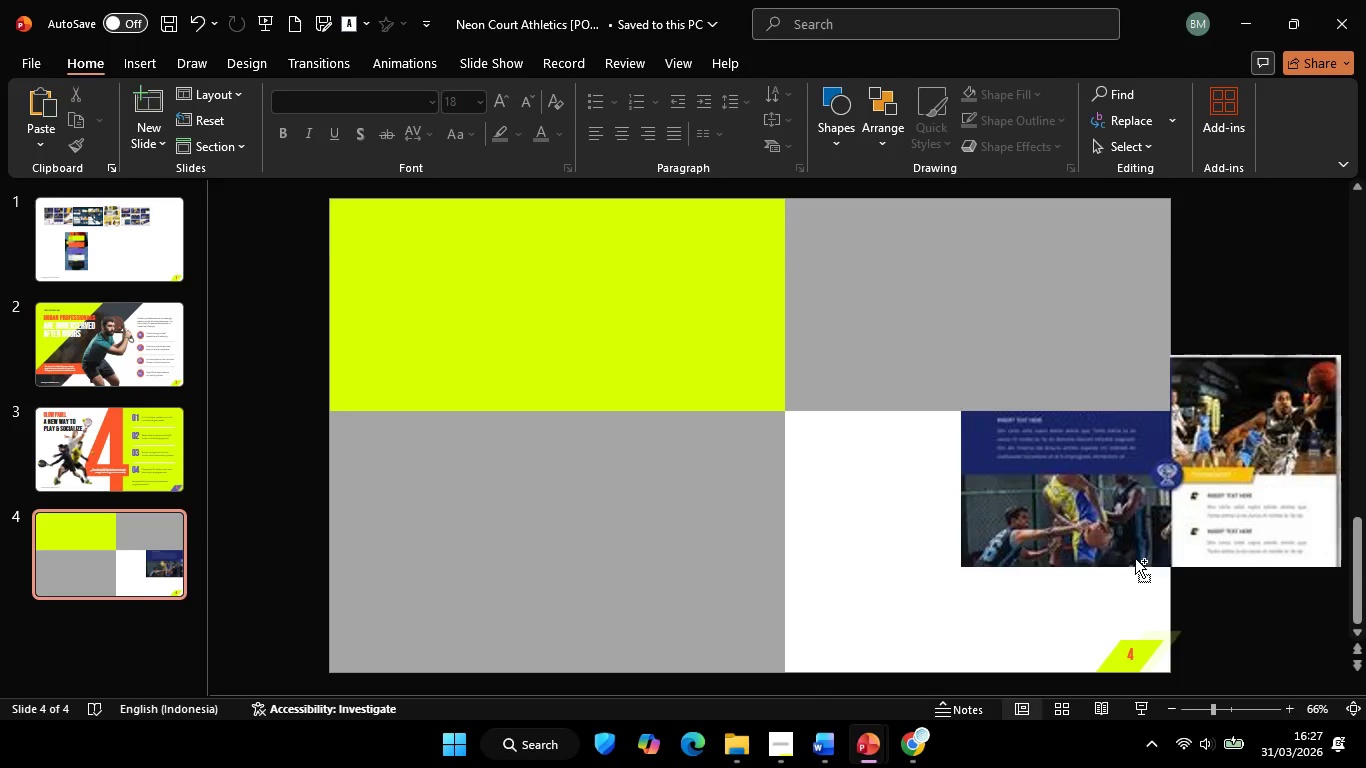 
hold_key(key=ControlLeft, duration=0.31)
scroll: coordinate [1133, 558], scroll_direction: down, amount: 1.0
 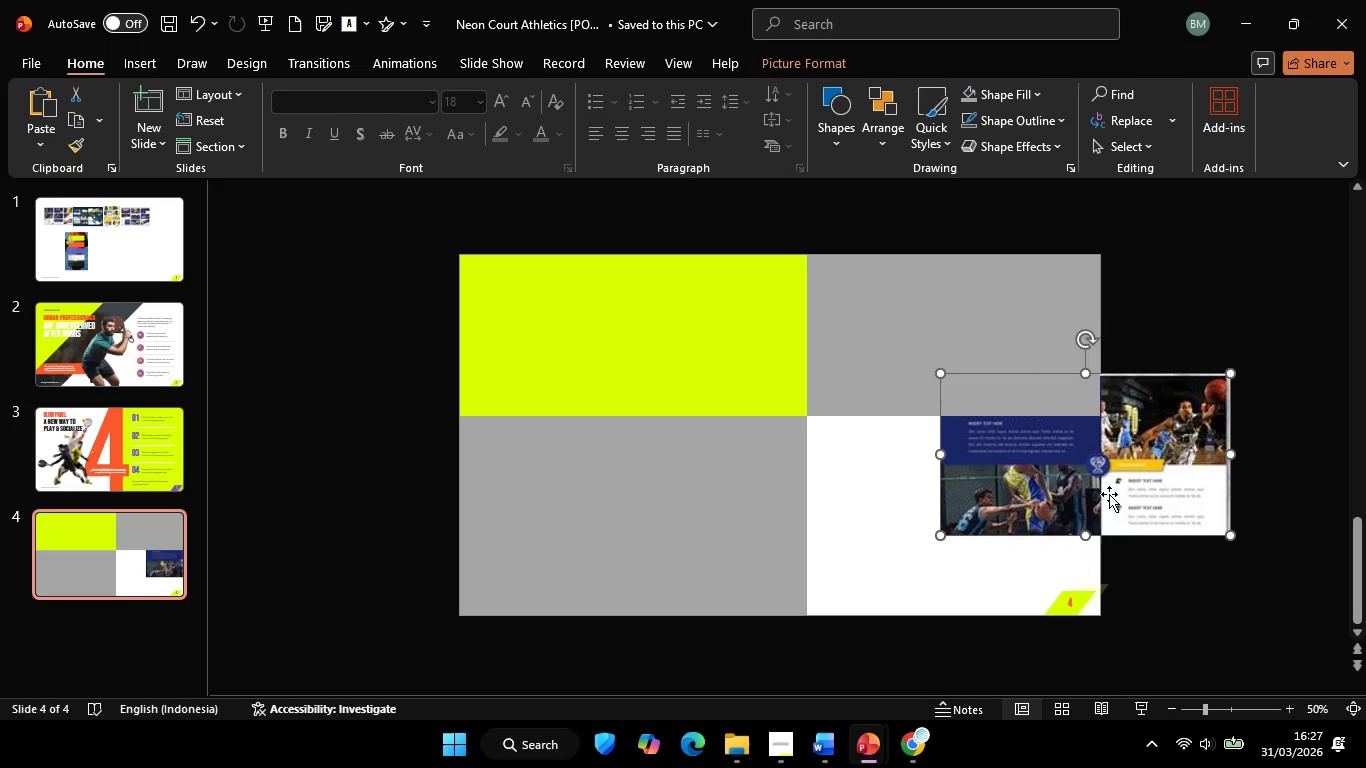 
key(Shift+ShiftLeft)
 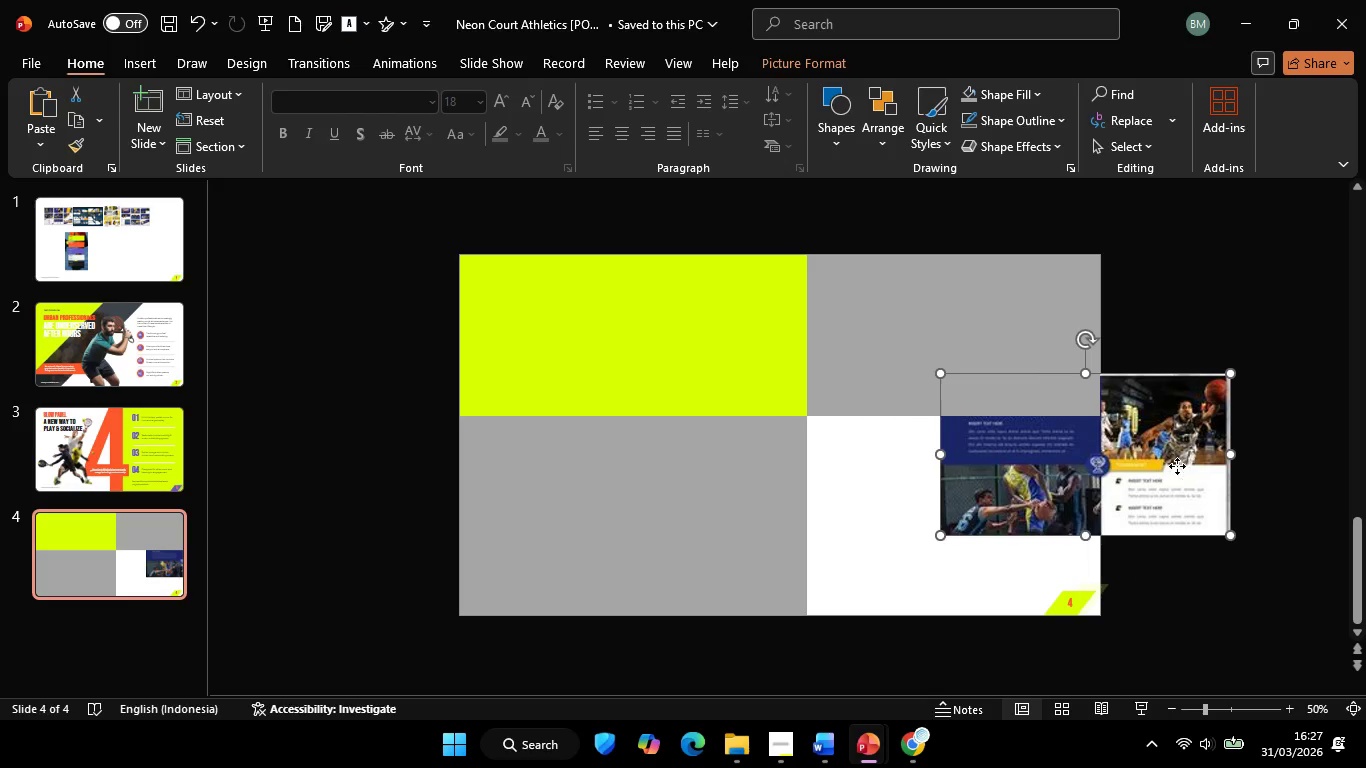 
right_click([1177, 466])
 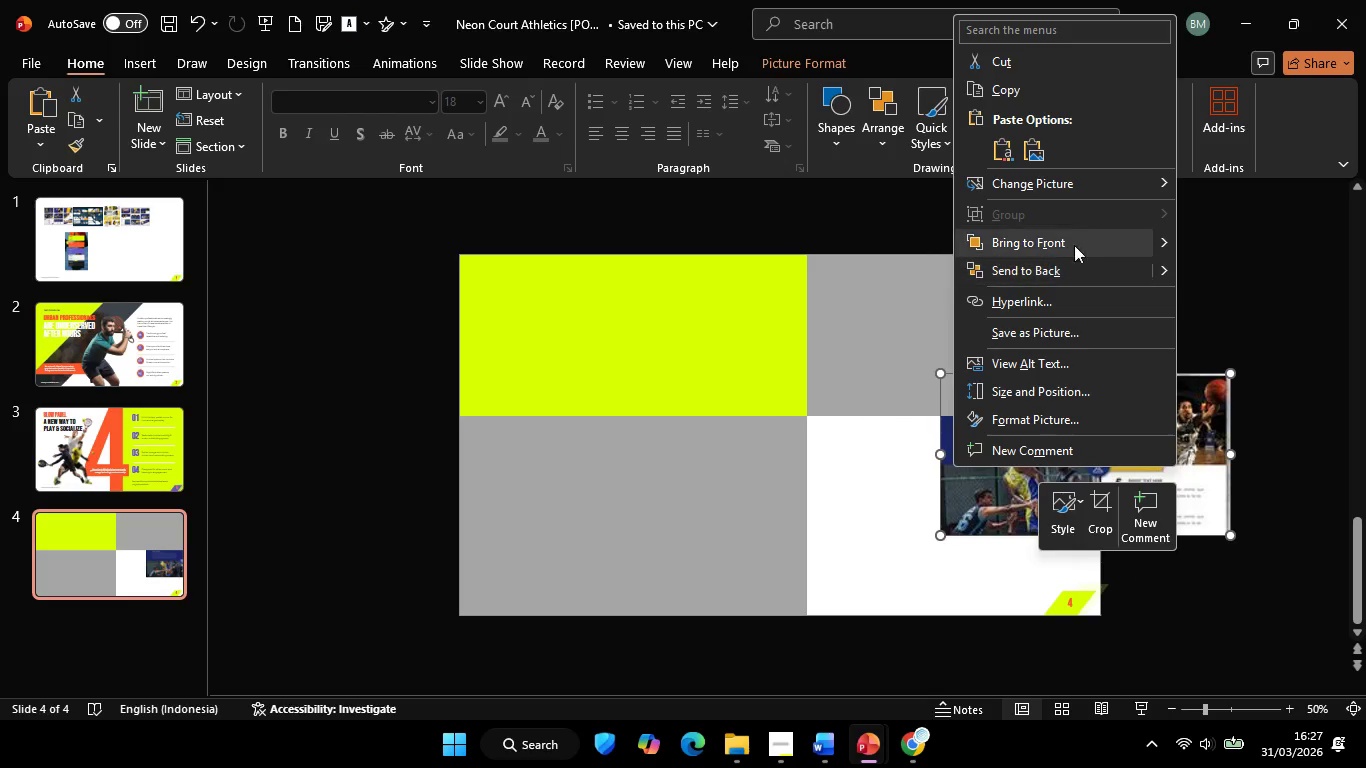 
left_click([1069, 241])
 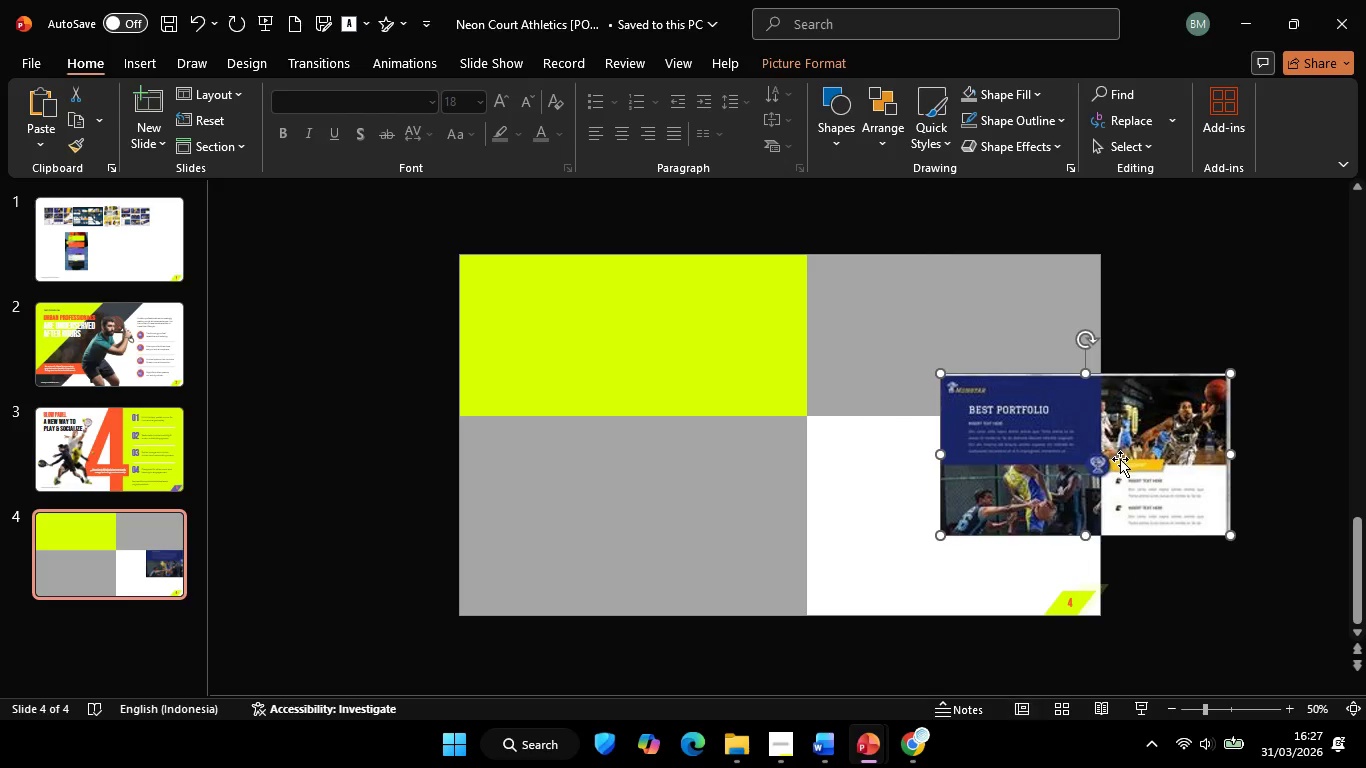 
hold_key(key=ShiftLeft, duration=1.91)
left_click_drag(start_coordinate=[1141, 461], to_coordinate=[328, 454])
 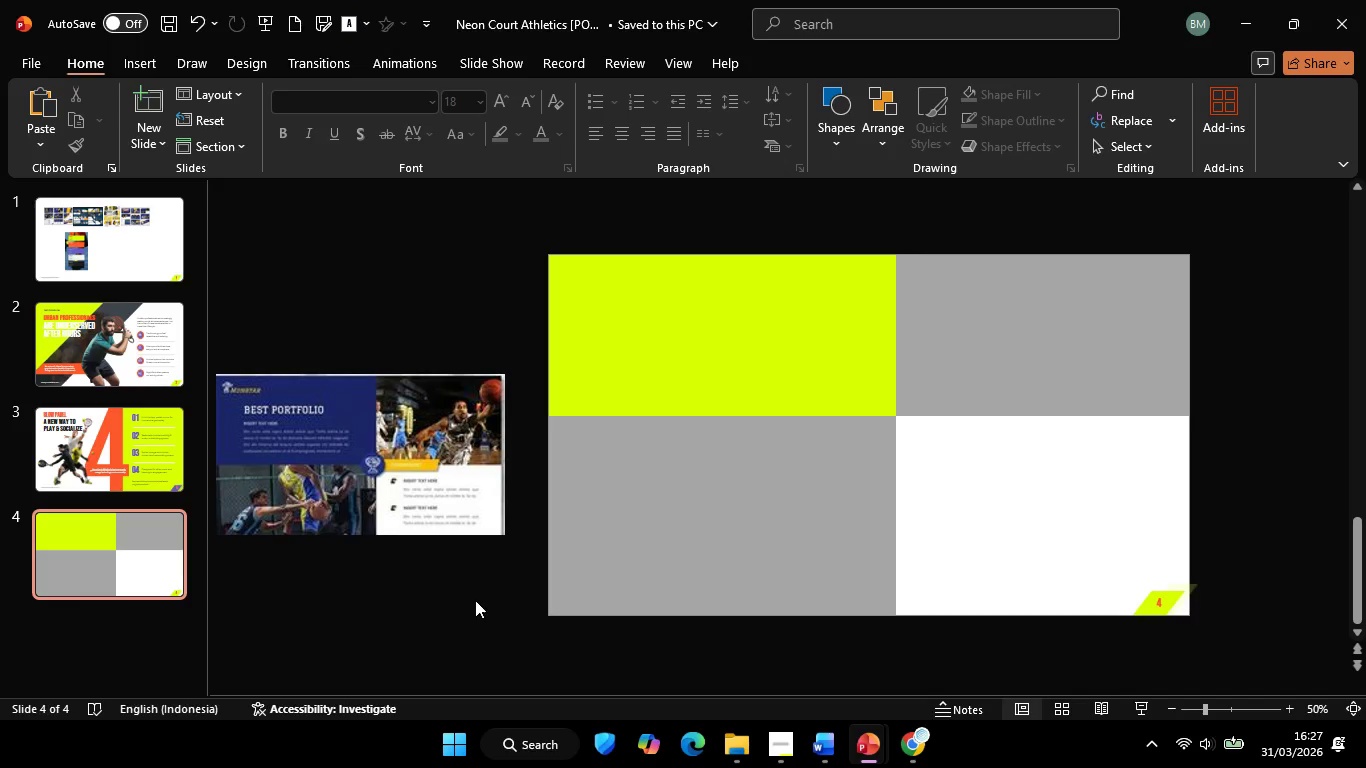 
double_click([472, 639])
 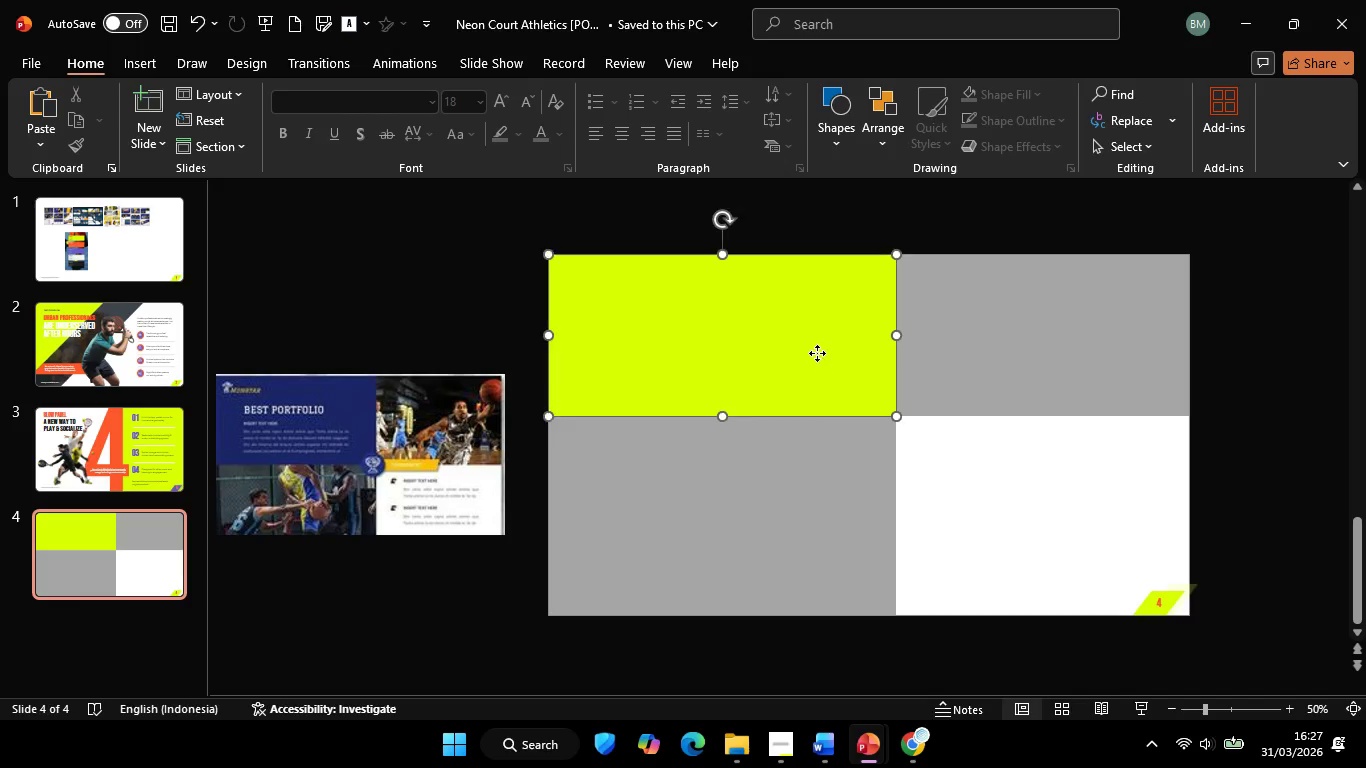 
left_click([817, 353])
 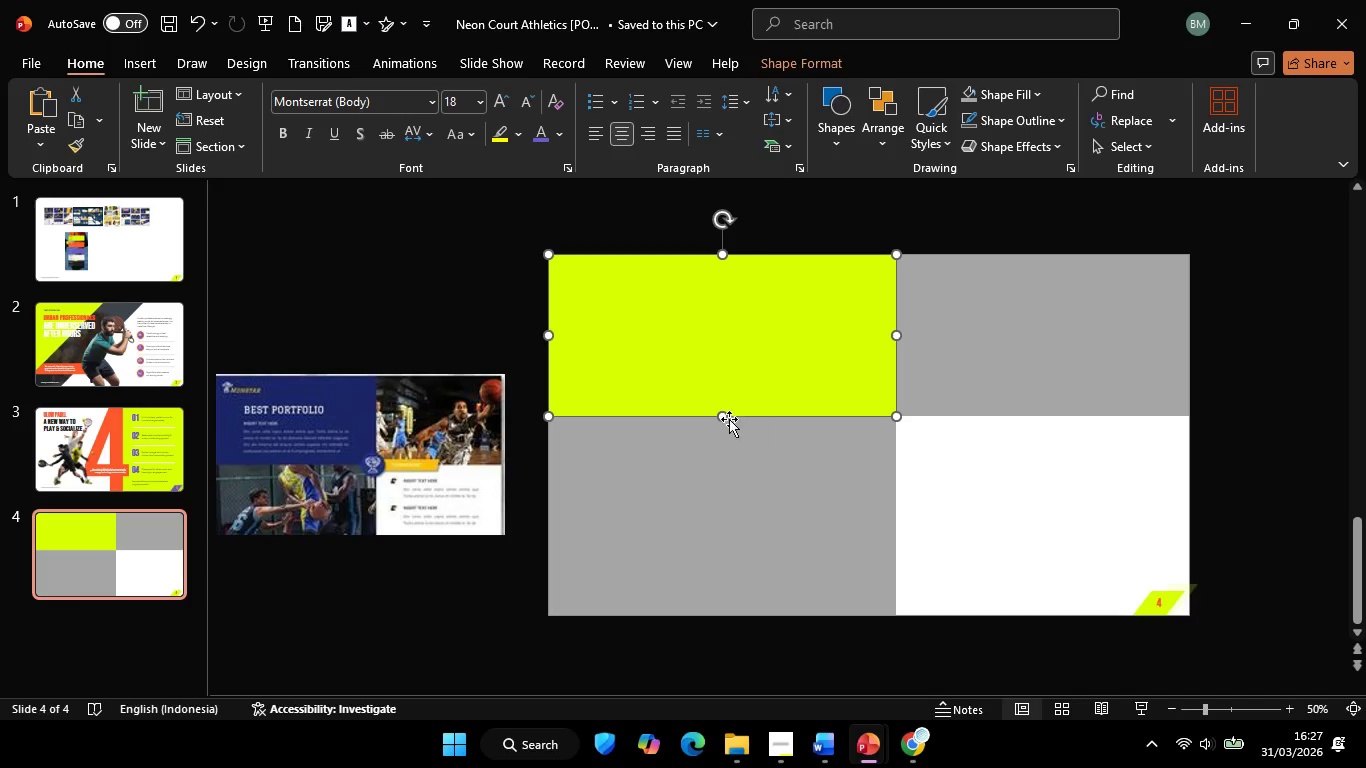 
hold_key(key=ShiftLeft, duration=2.19)
left_click_drag(start_coordinate=[723, 418], to_coordinate=[739, 467])
 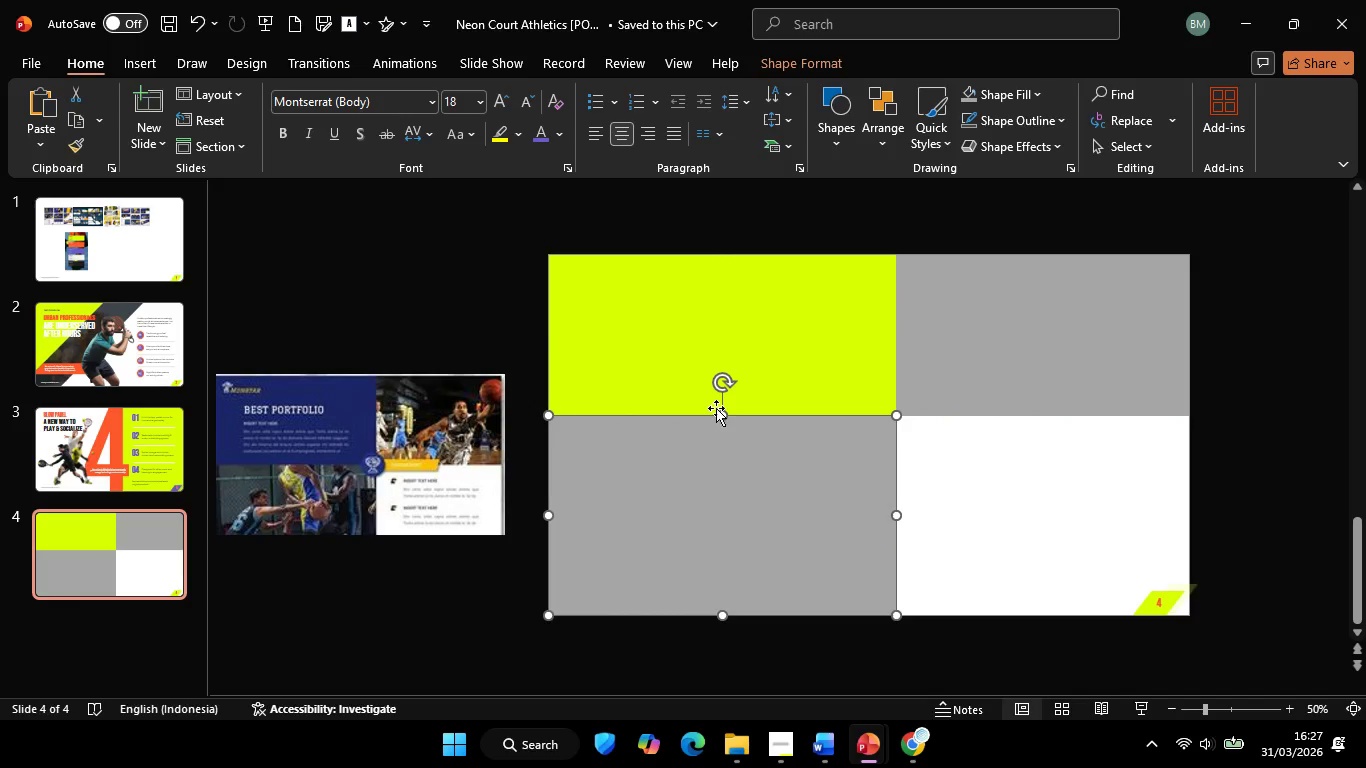 
hold_key(key=ShiftLeft, duration=2.52)
left_click_drag(start_coordinate=[719, 417], to_coordinate=[722, 471])
 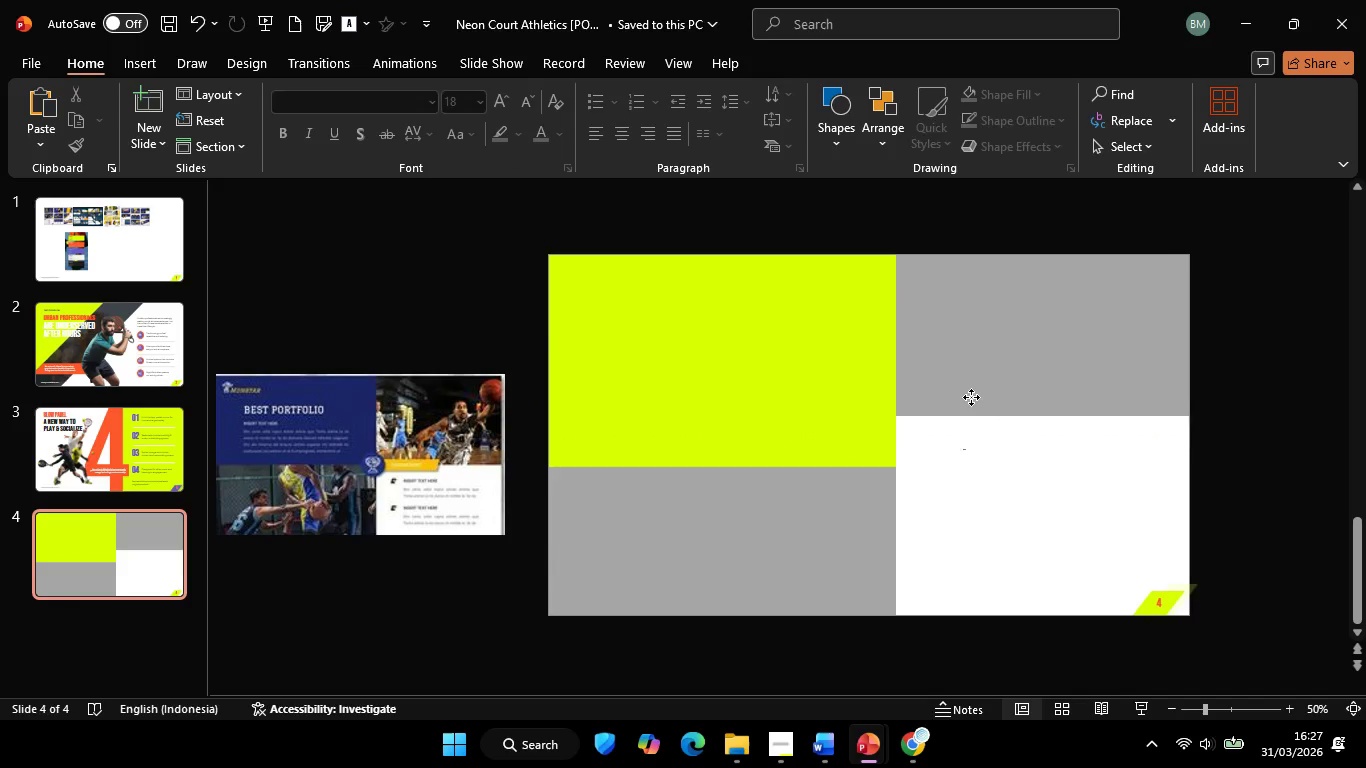 
double_click([971, 397])
 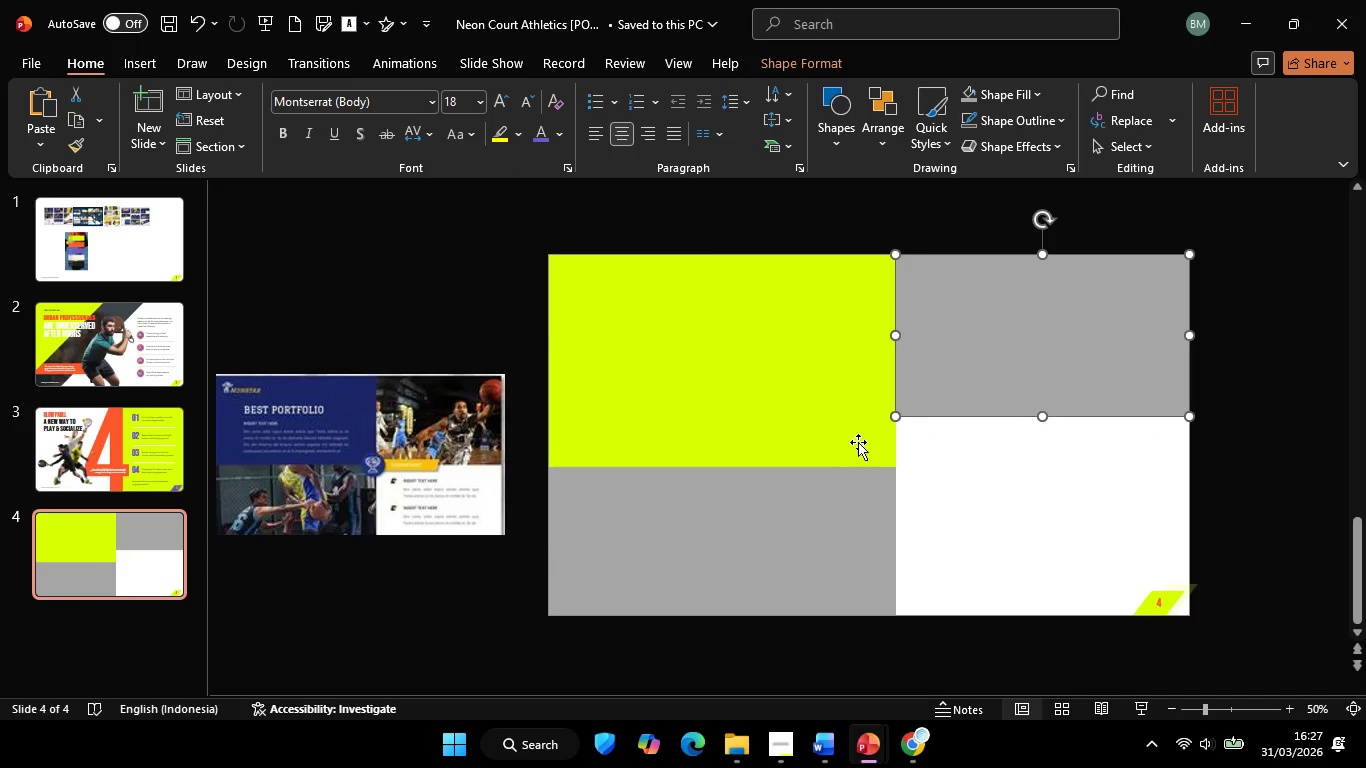 
hold_key(key=ShiftLeft, duration=1.52)
left_click_drag(start_coordinate=[725, 463], to_coordinate=[724, 443])
 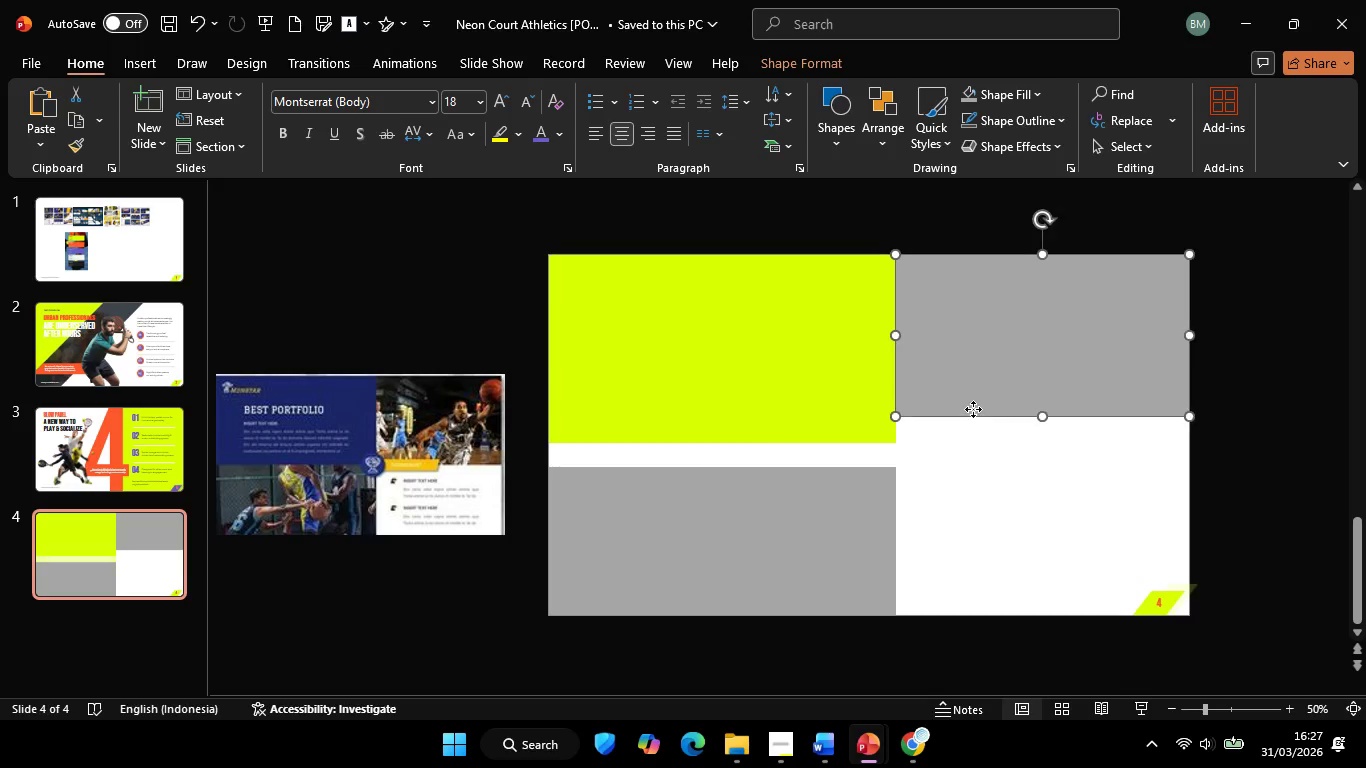 
left_click([973, 409])
 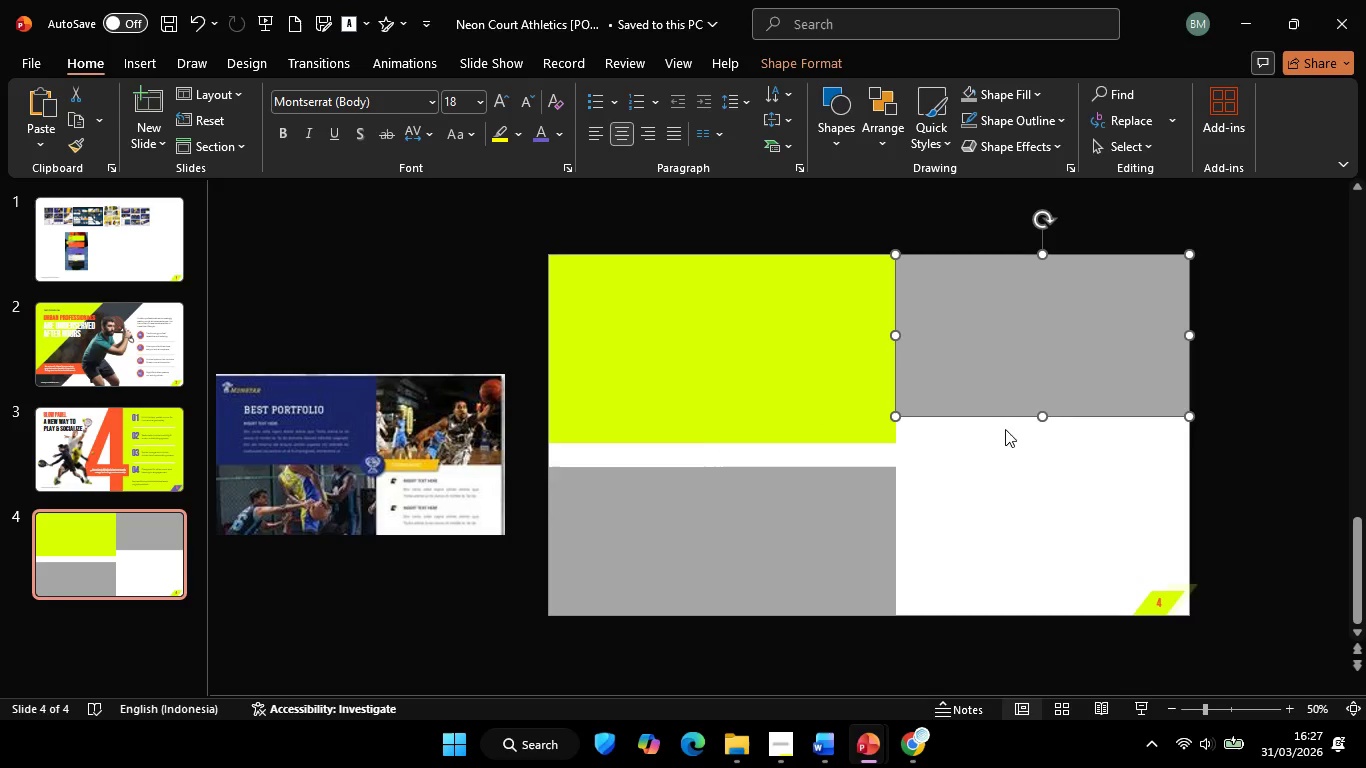 
hold_key(key=ShiftLeft, duration=2.0)
left_click_drag(start_coordinate=[1041, 419], to_coordinate=[1035, 447])
 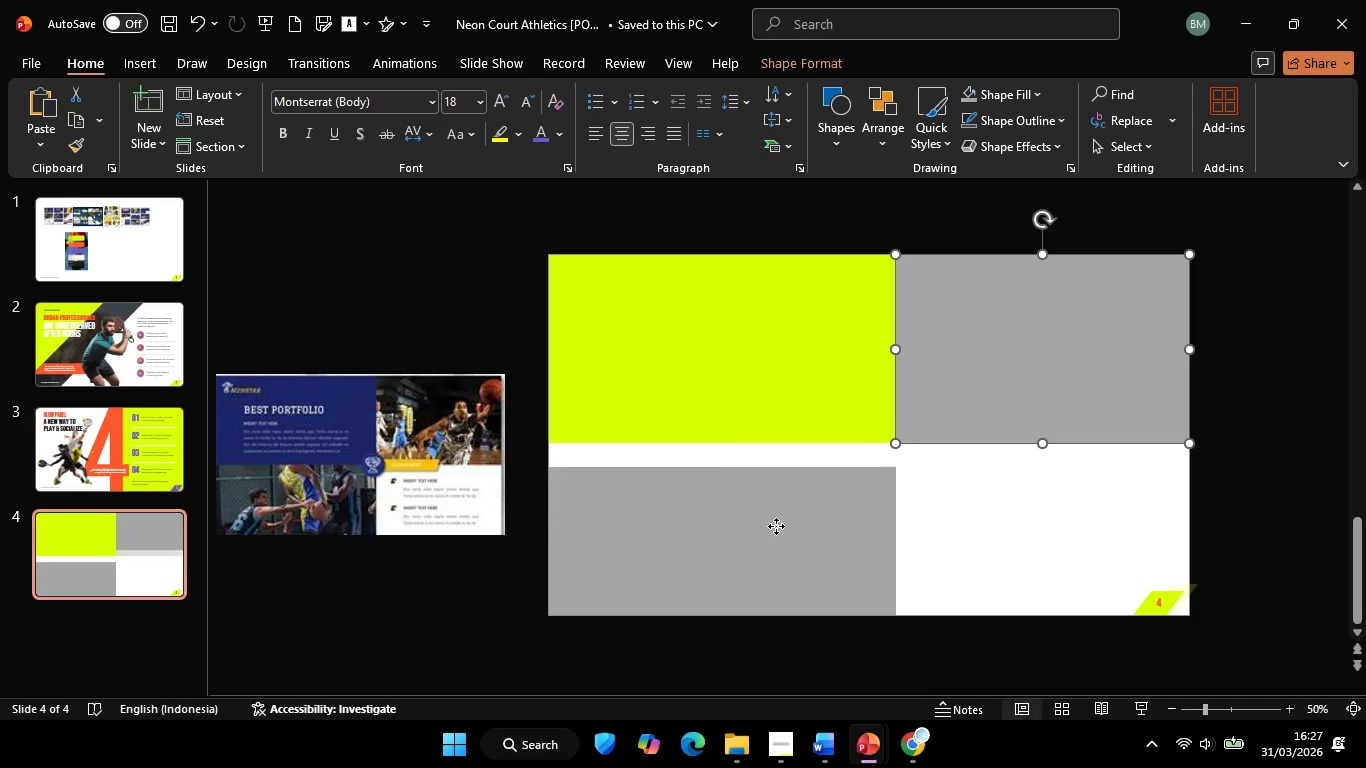 
left_click([776, 526])
 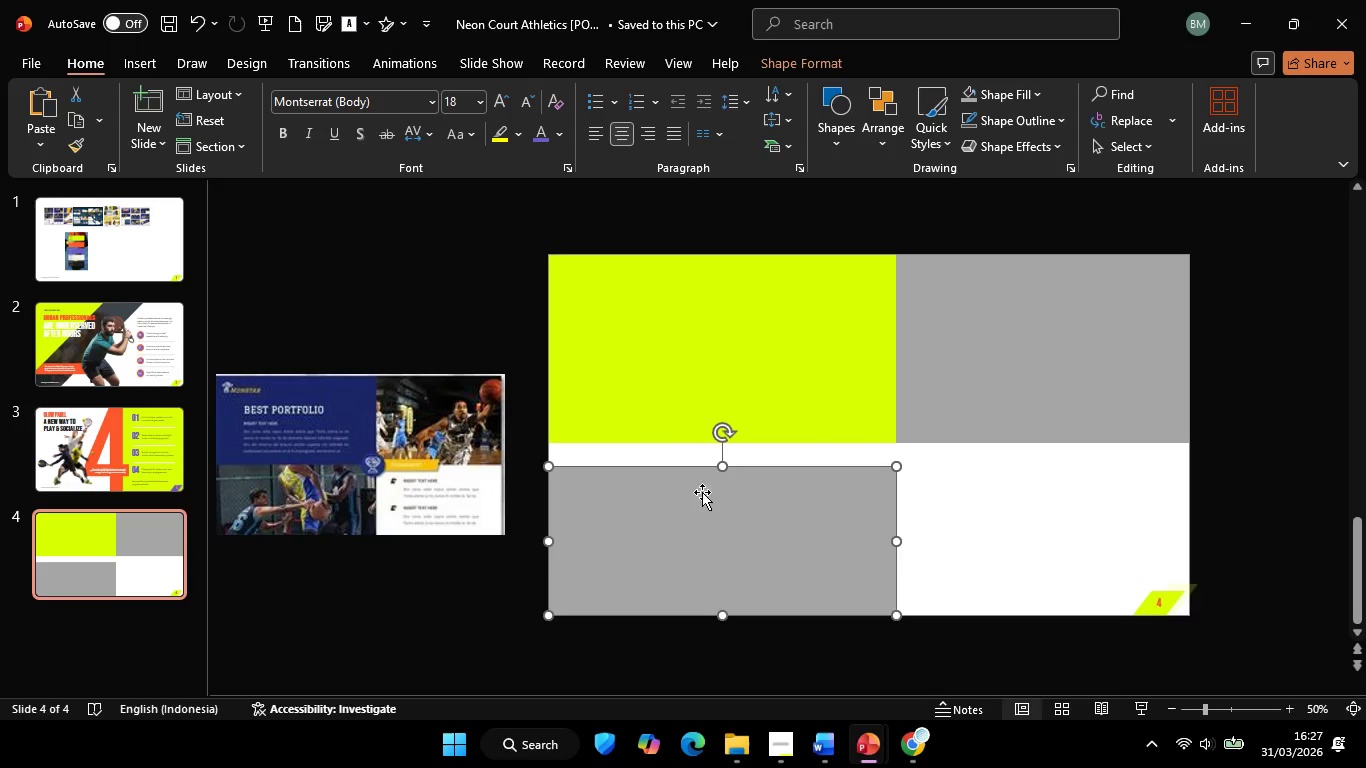 
hold_key(key=ShiftLeft, duration=1.8)
left_click_drag(start_coordinate=[719, 468], to_coordinate=[719, 445])
 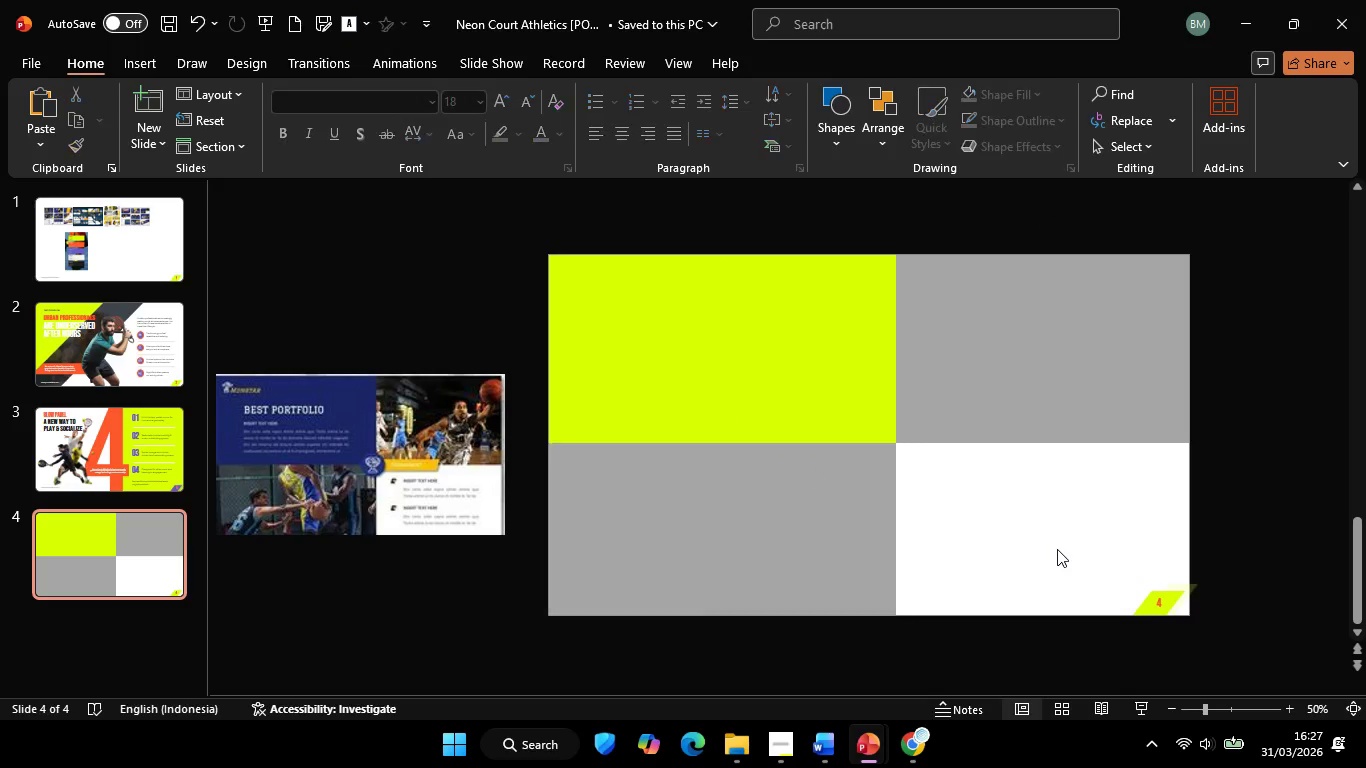 
double_click([1057, 549])
 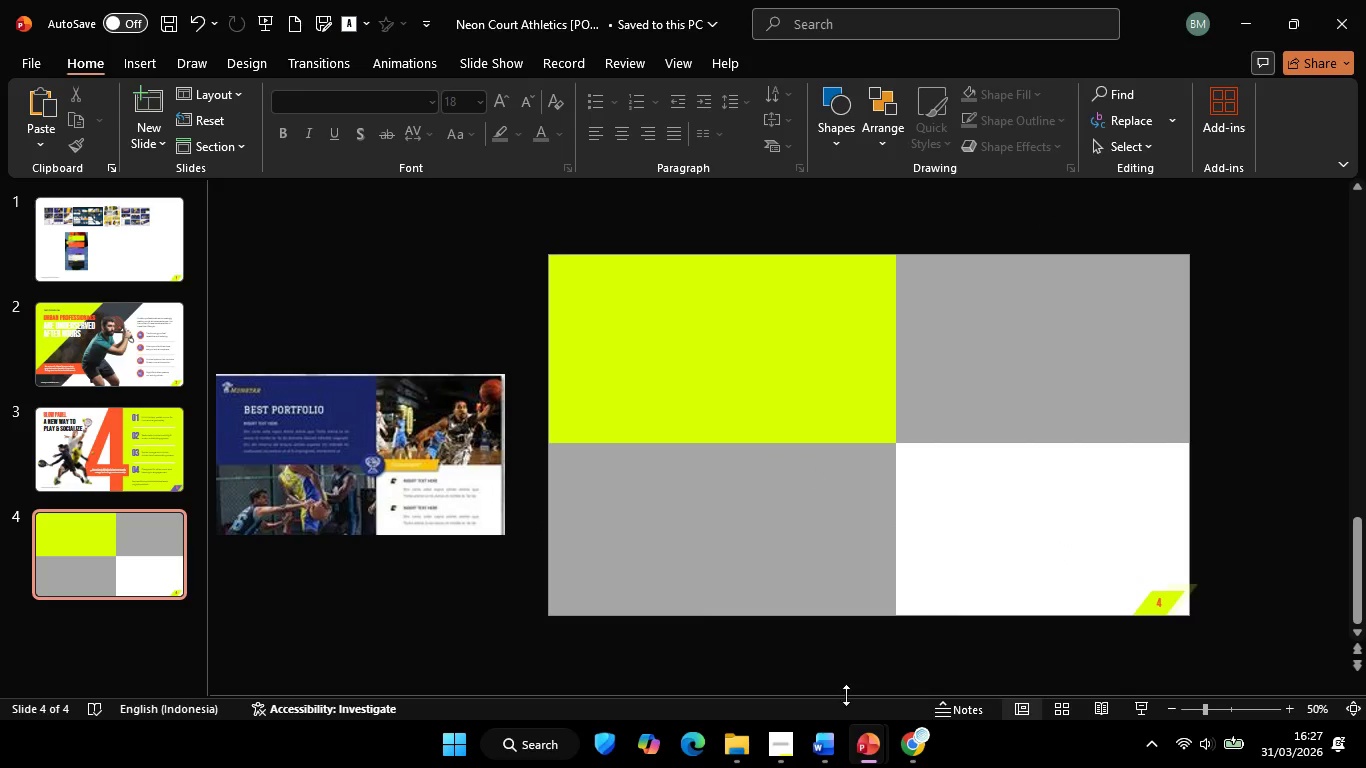 
mouse_move([820, 721])
 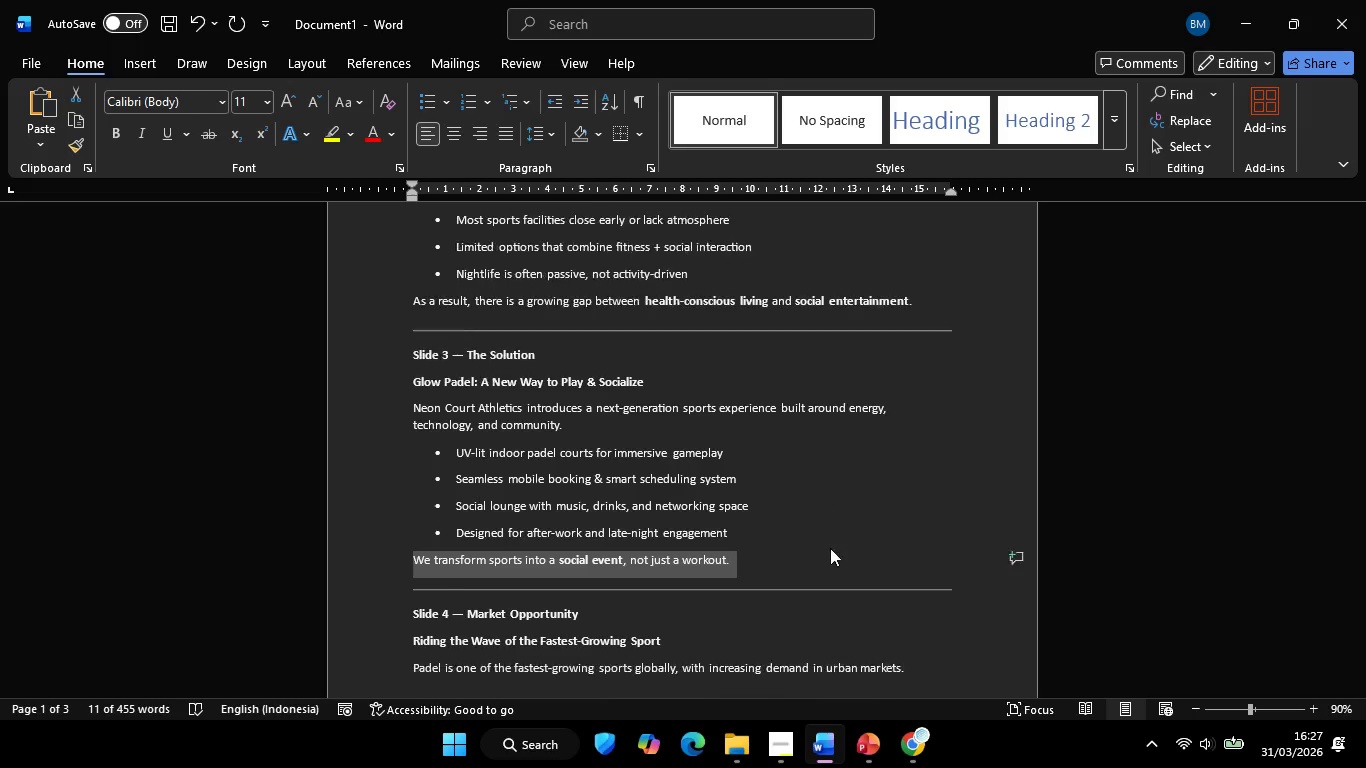 
scroll: coordinate [794, 508], scroll_direction: down, amount: 12.0
 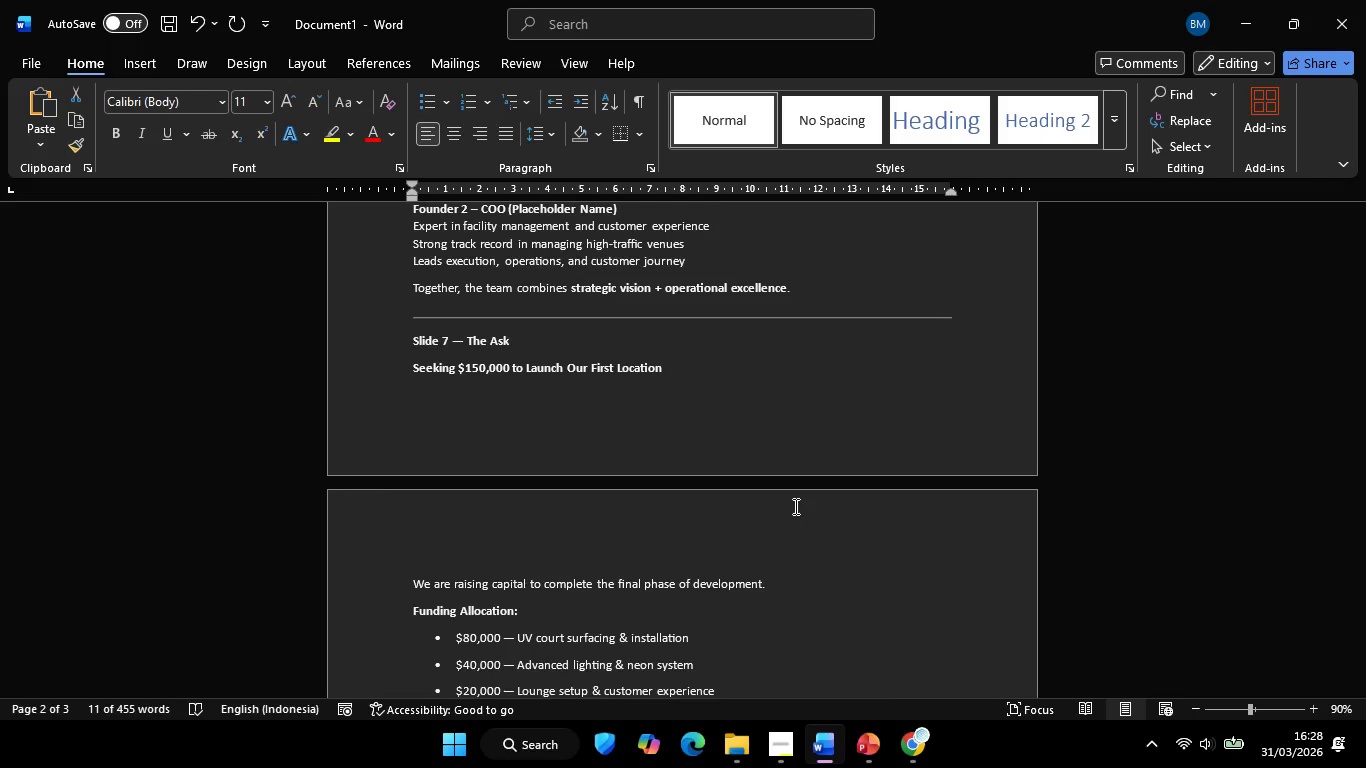 
scroll: coordinate [794, 506], scroll_direction: up, amount: 16.0
 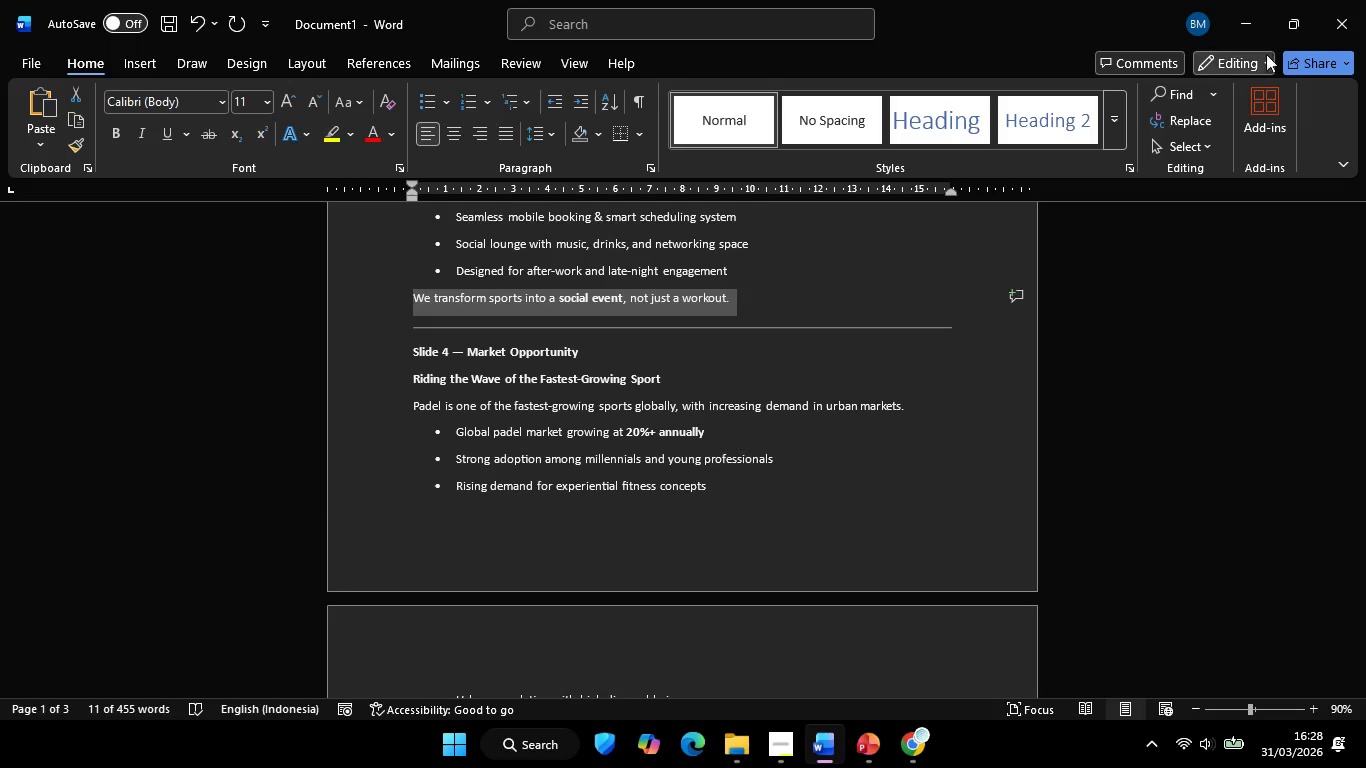 
left_click([1247, 18])
 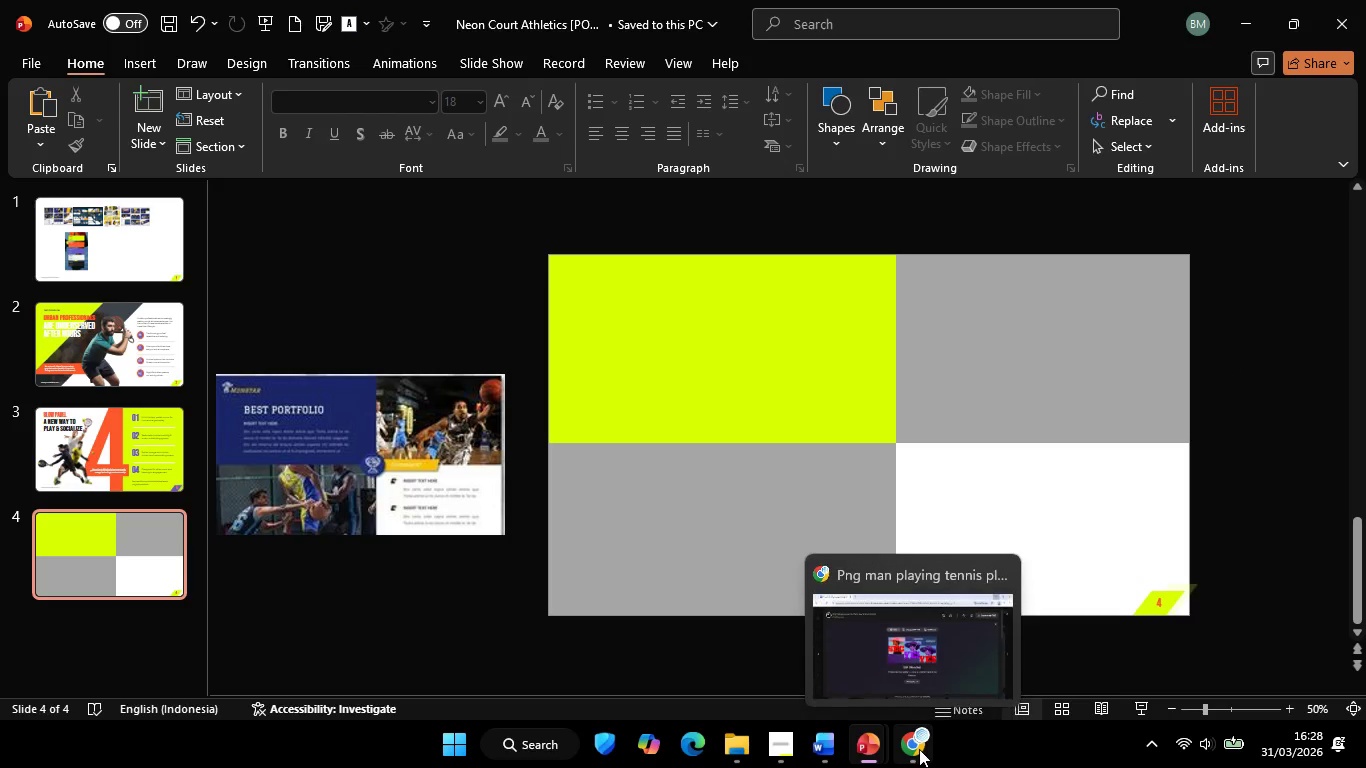 
left_click([781, 753])